 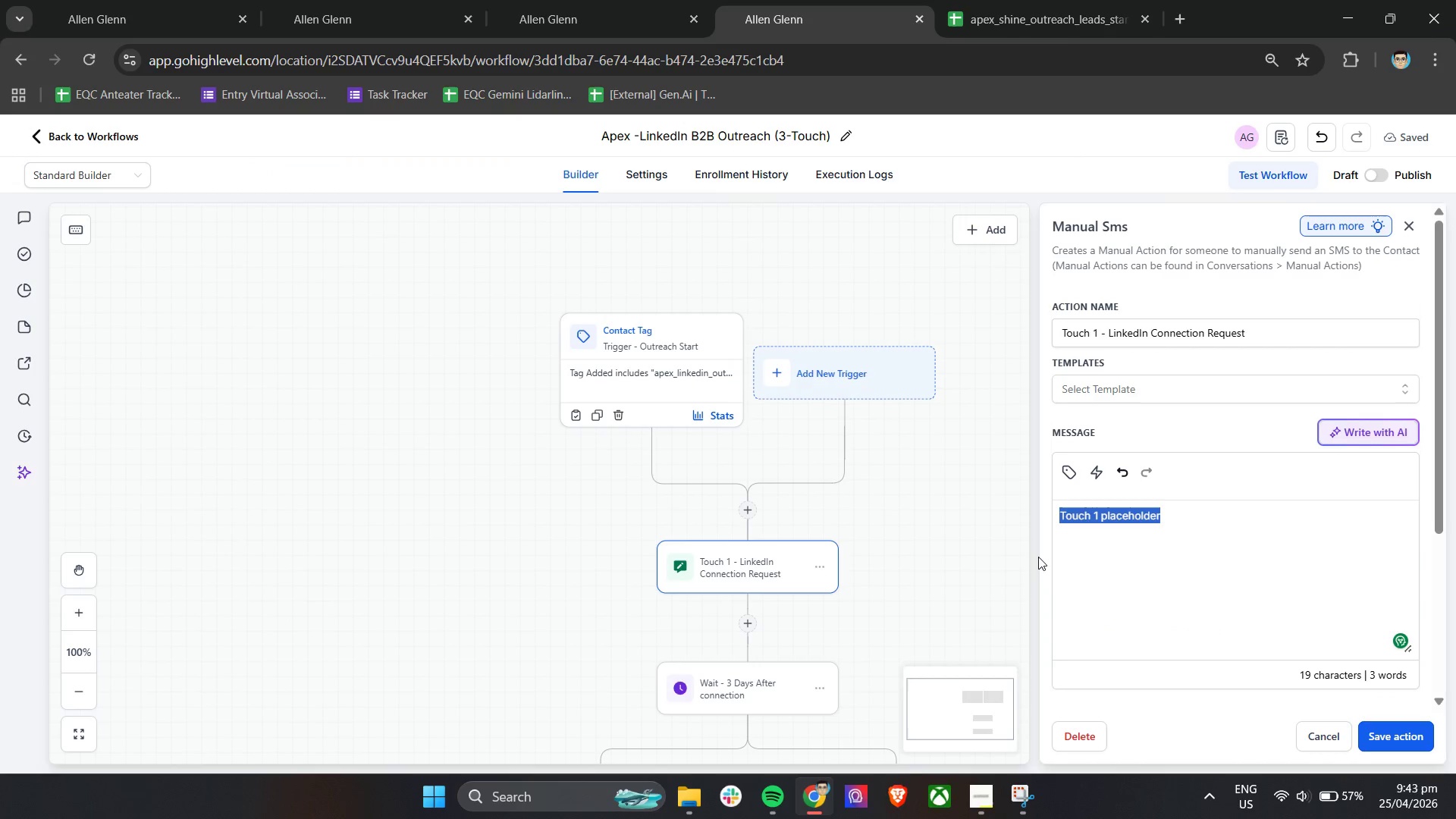 
type(Hi )
 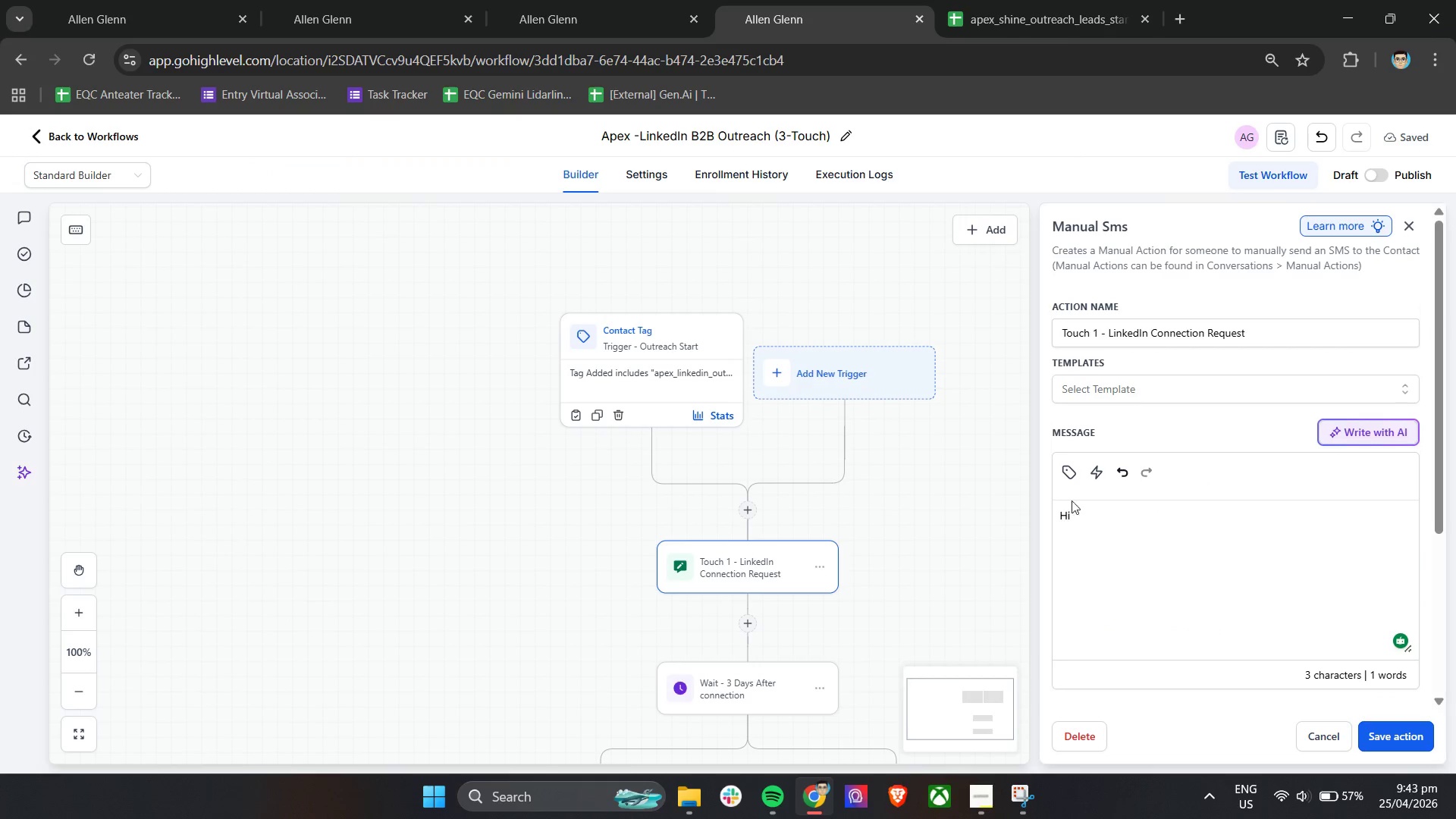 
left_click([1060, 468])
 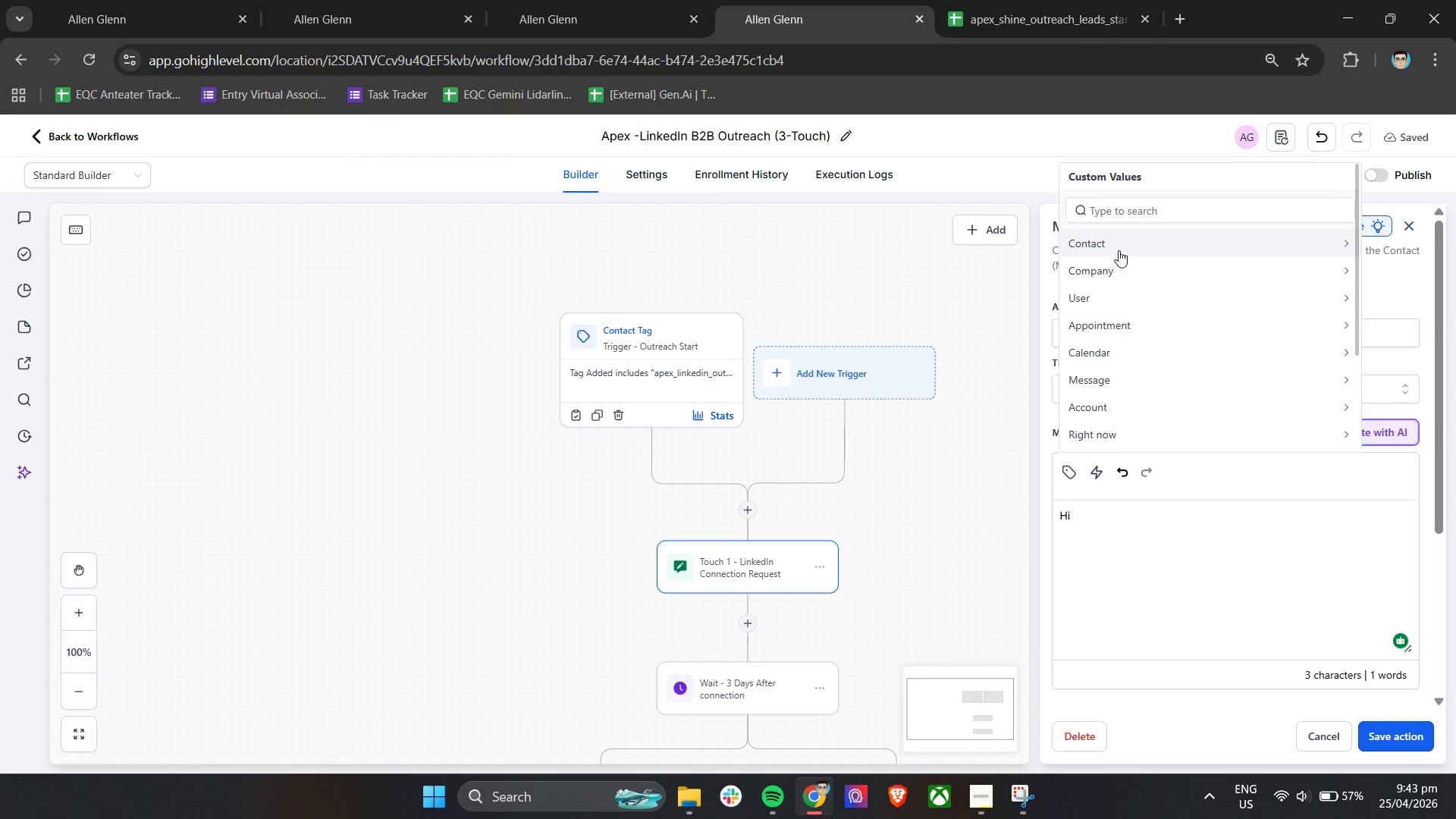 
left_click([1119, 250])
 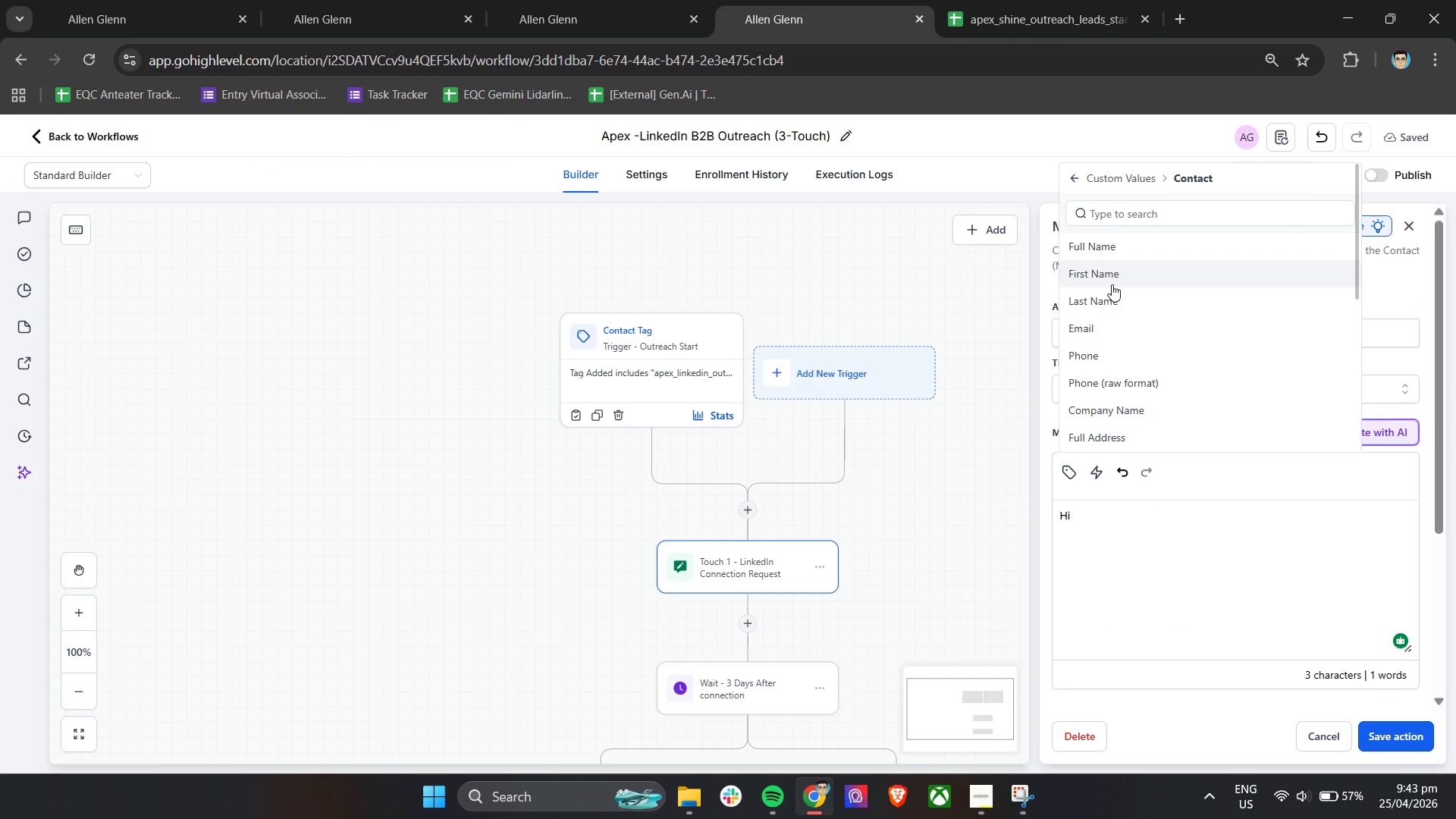 
left_click([1112, 281])
 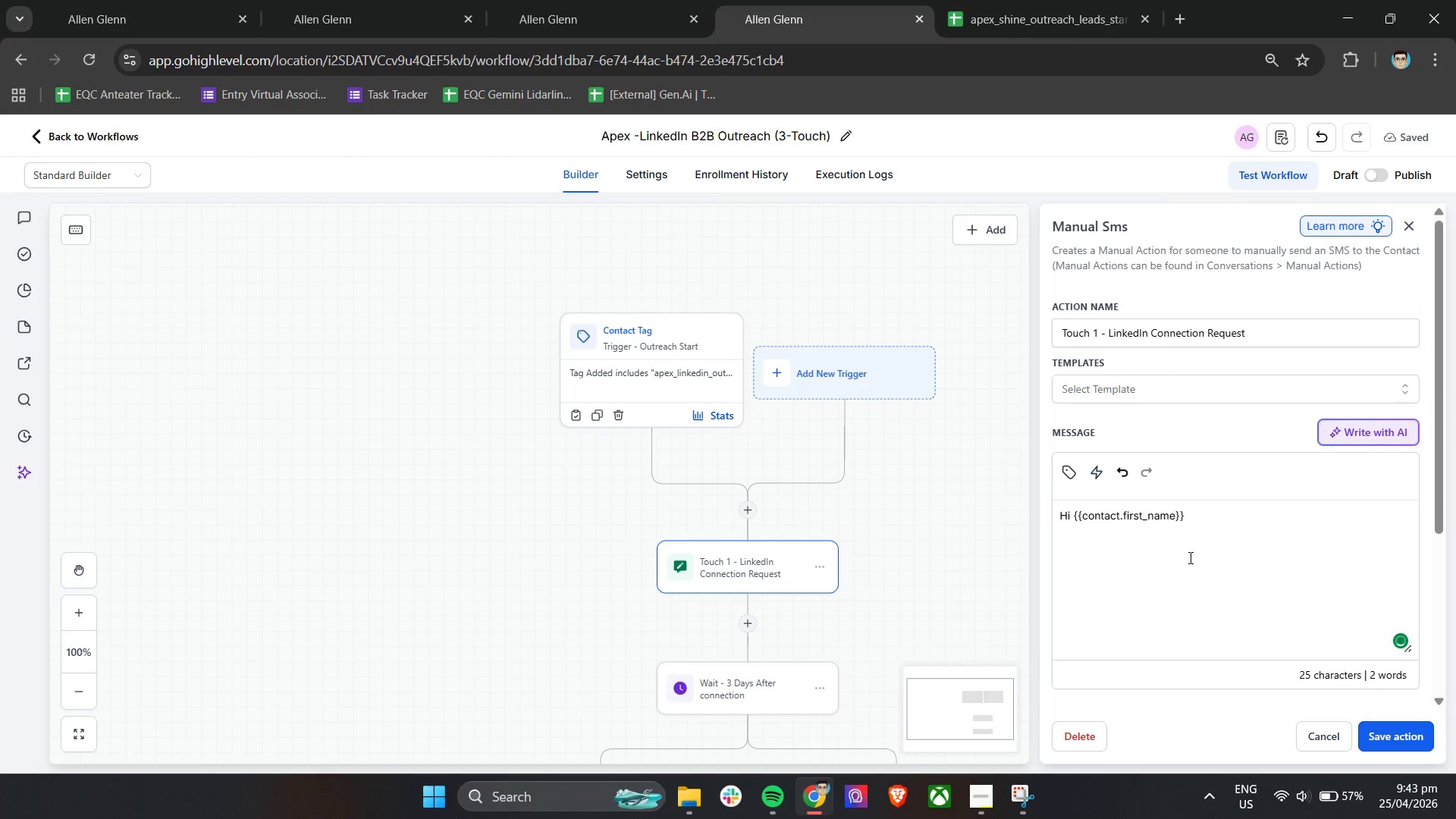 
key(Comma)
 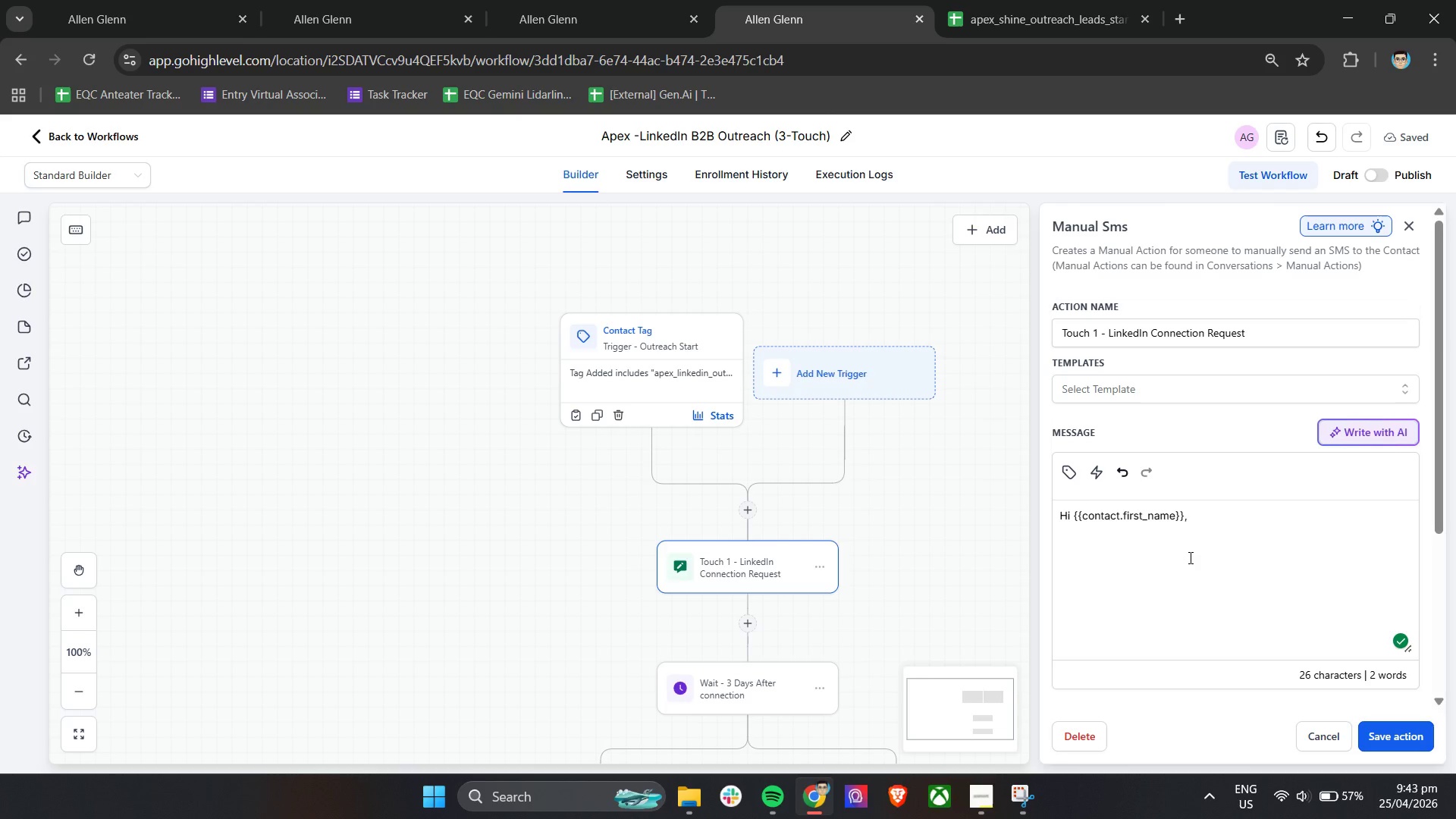 
key(Enter)
 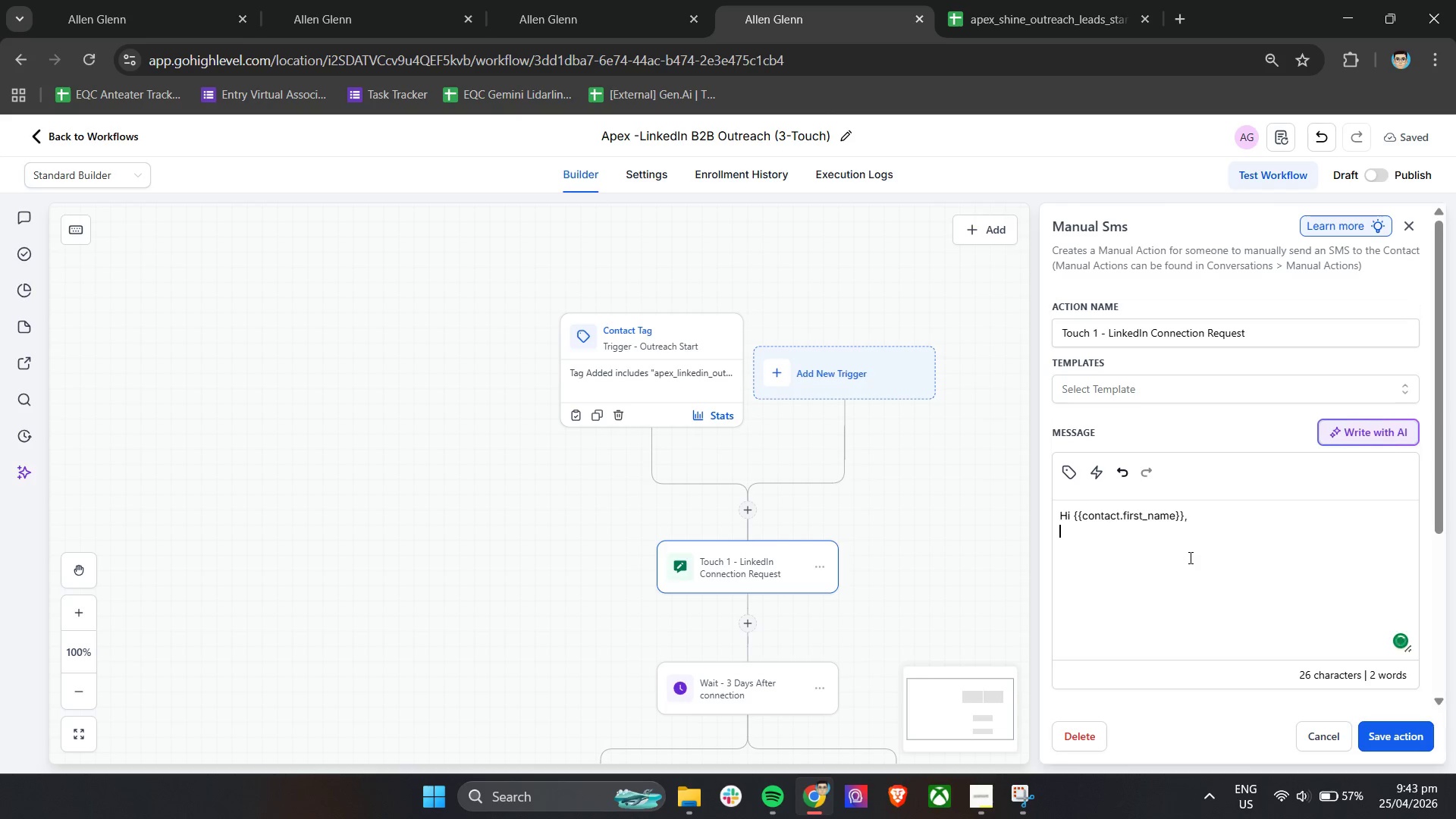 
key(Enter)
 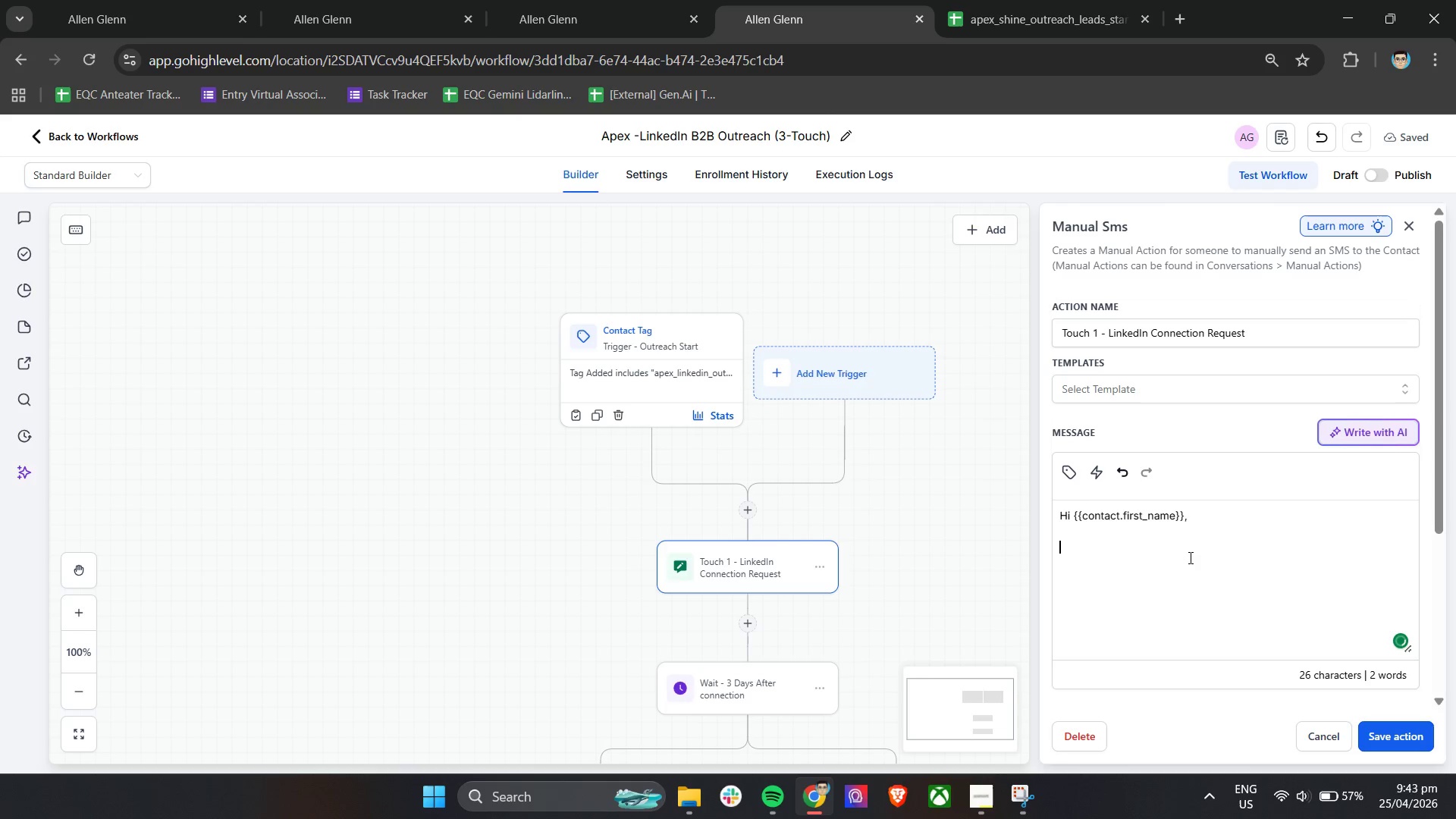 
type(Noticed )
 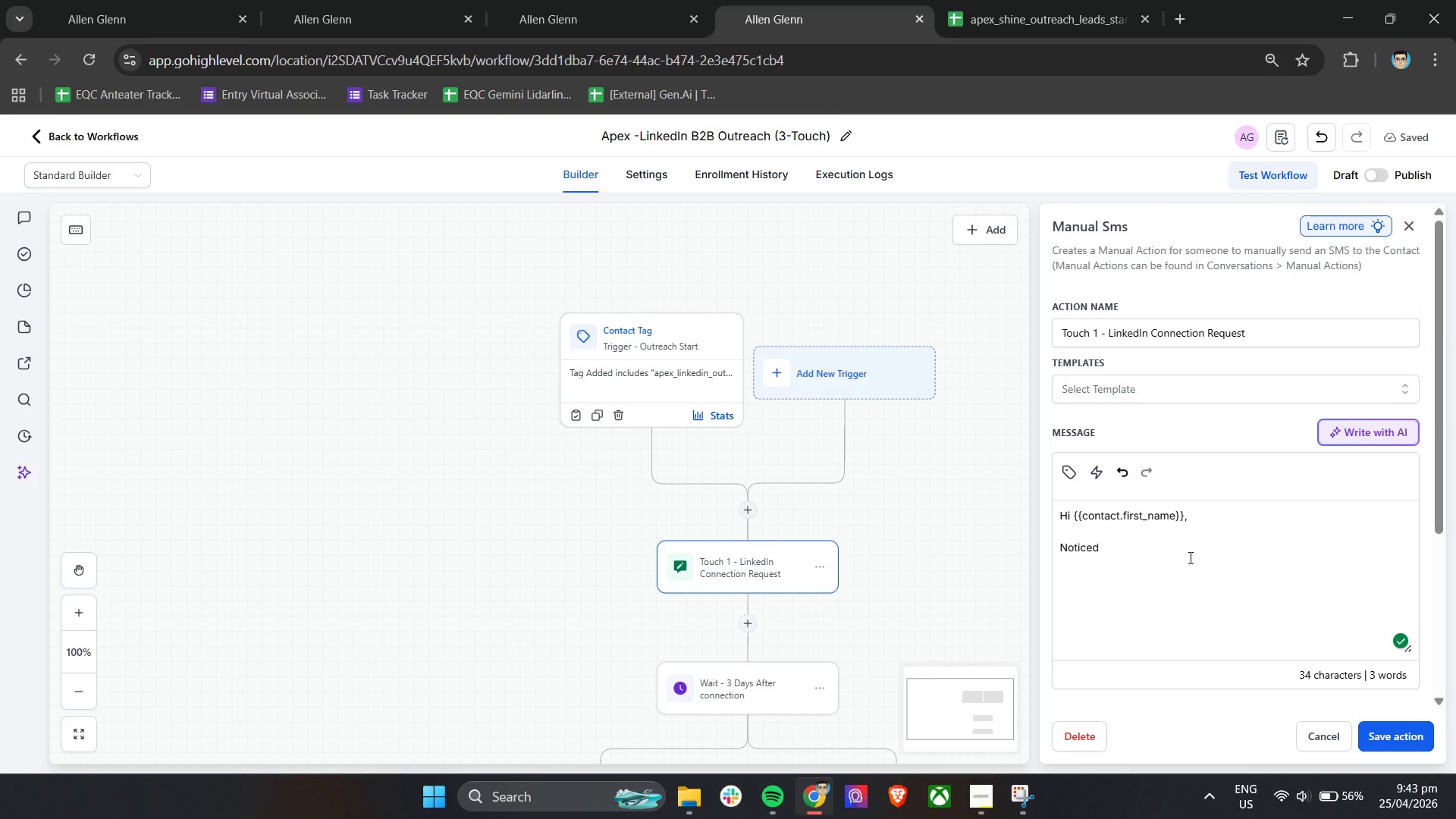 
left_click([1065, 466])
 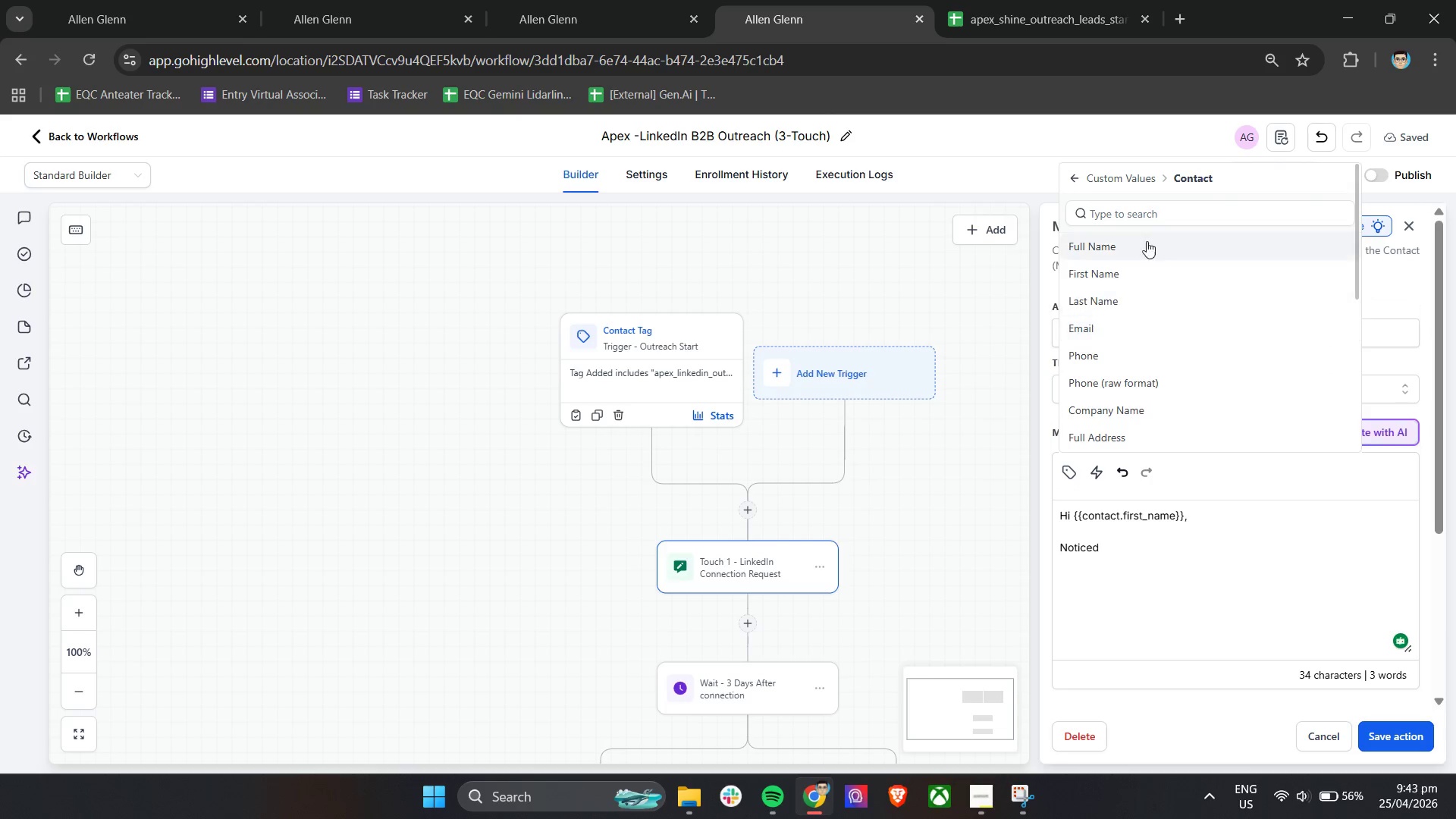 
left_click([1148, 218])
 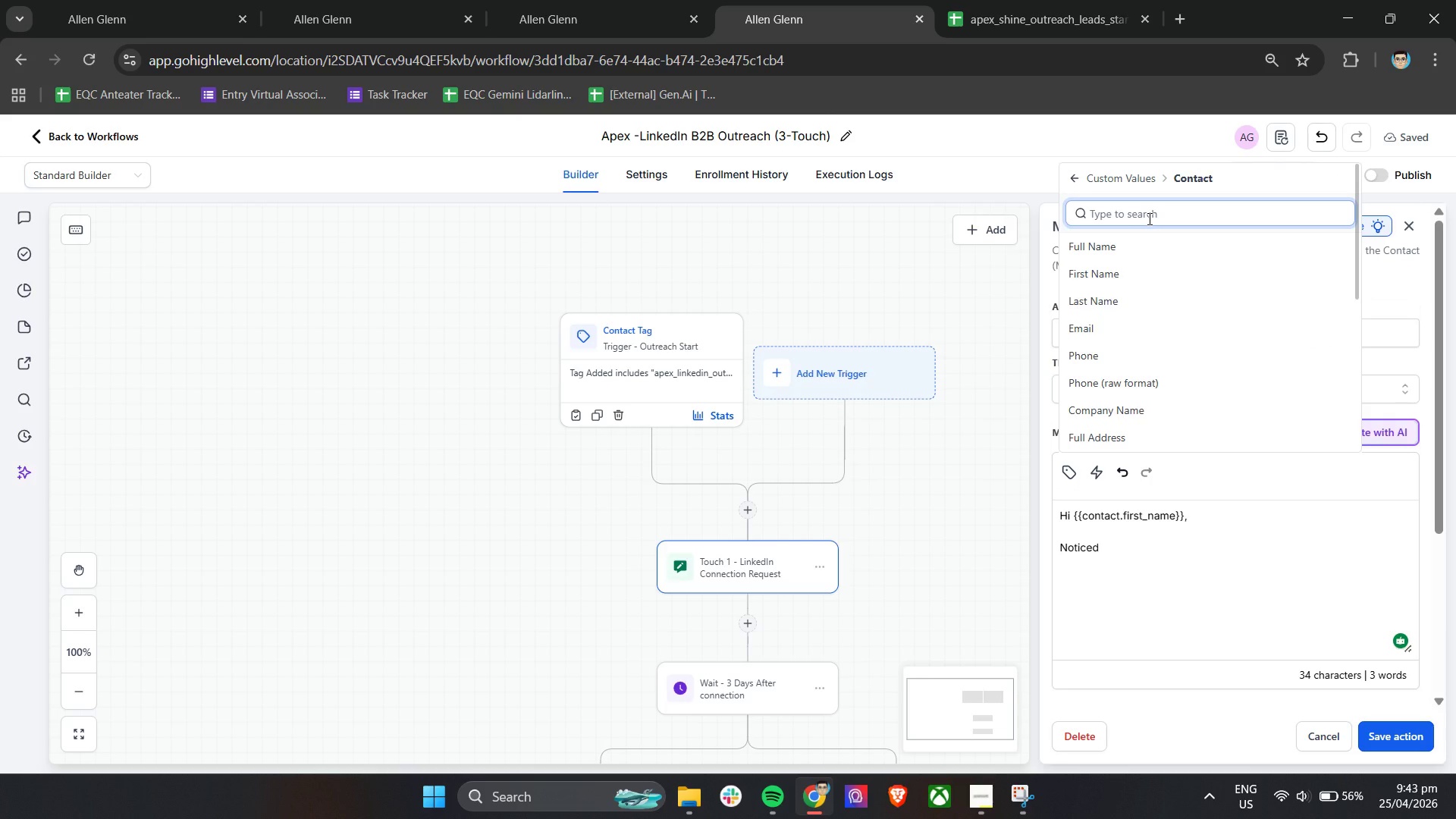 
type(dea)
 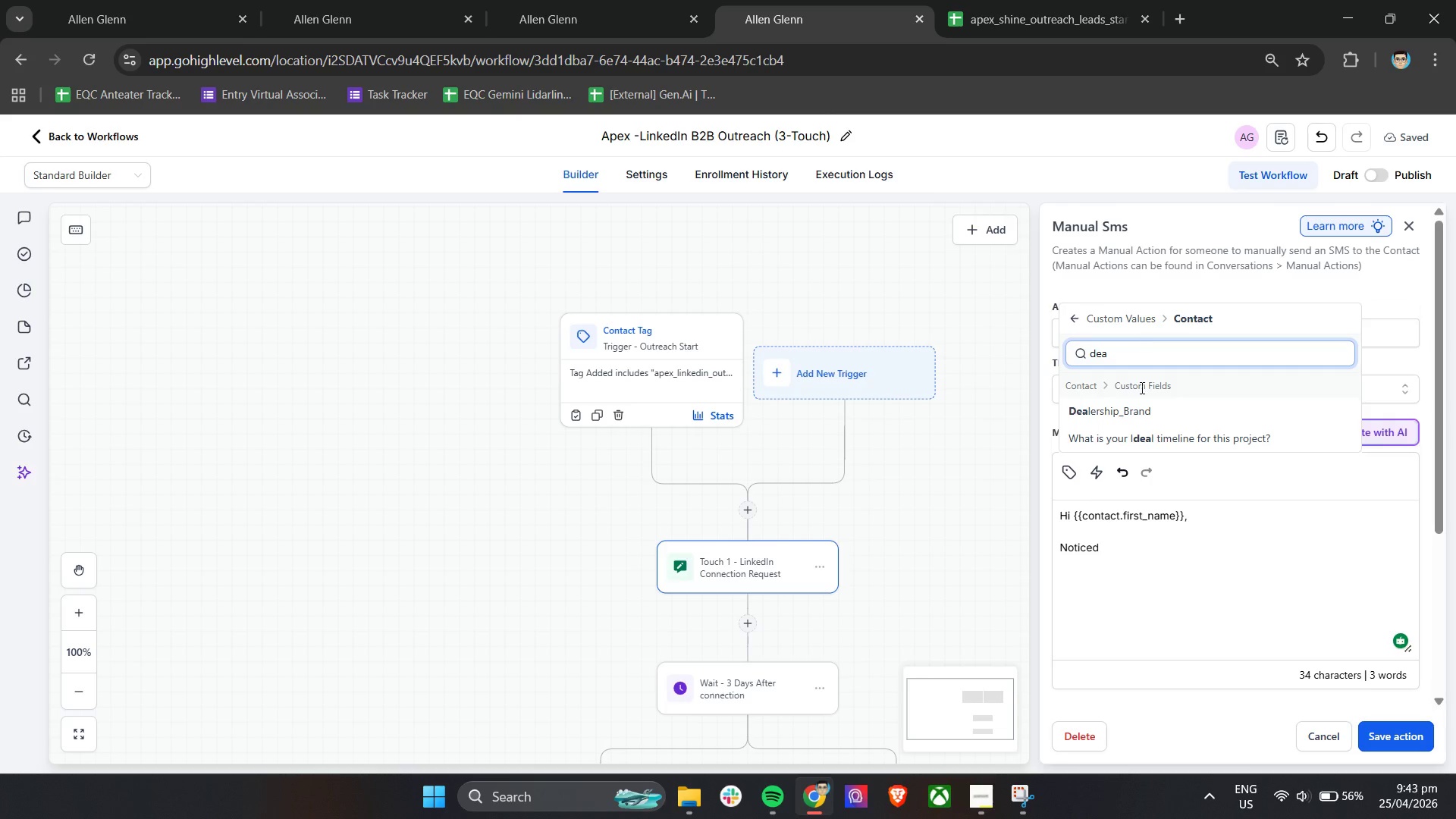 
left_click([1136, 410])
 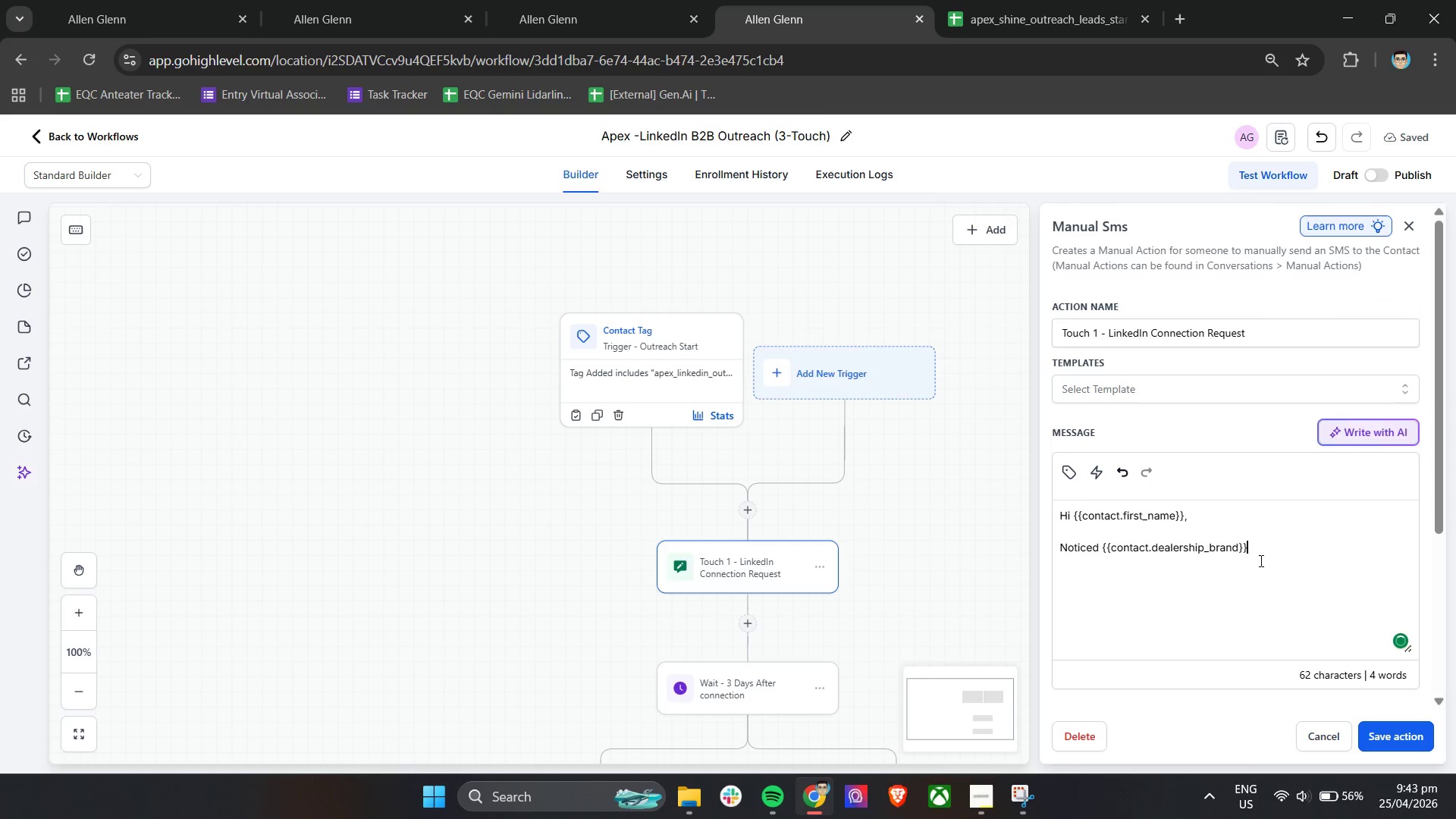 
left_click([1278, 555])
 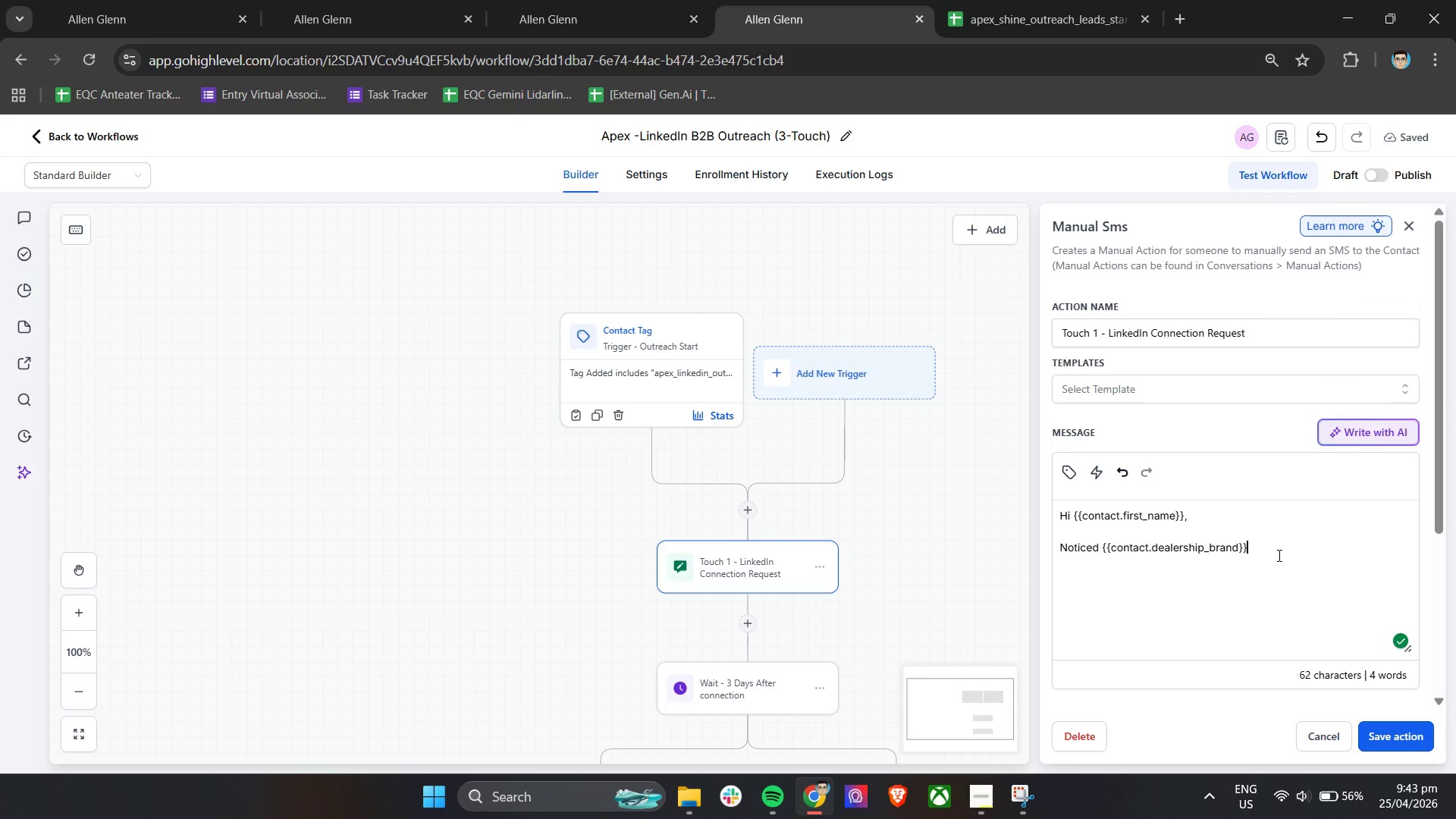 
type( has a )
 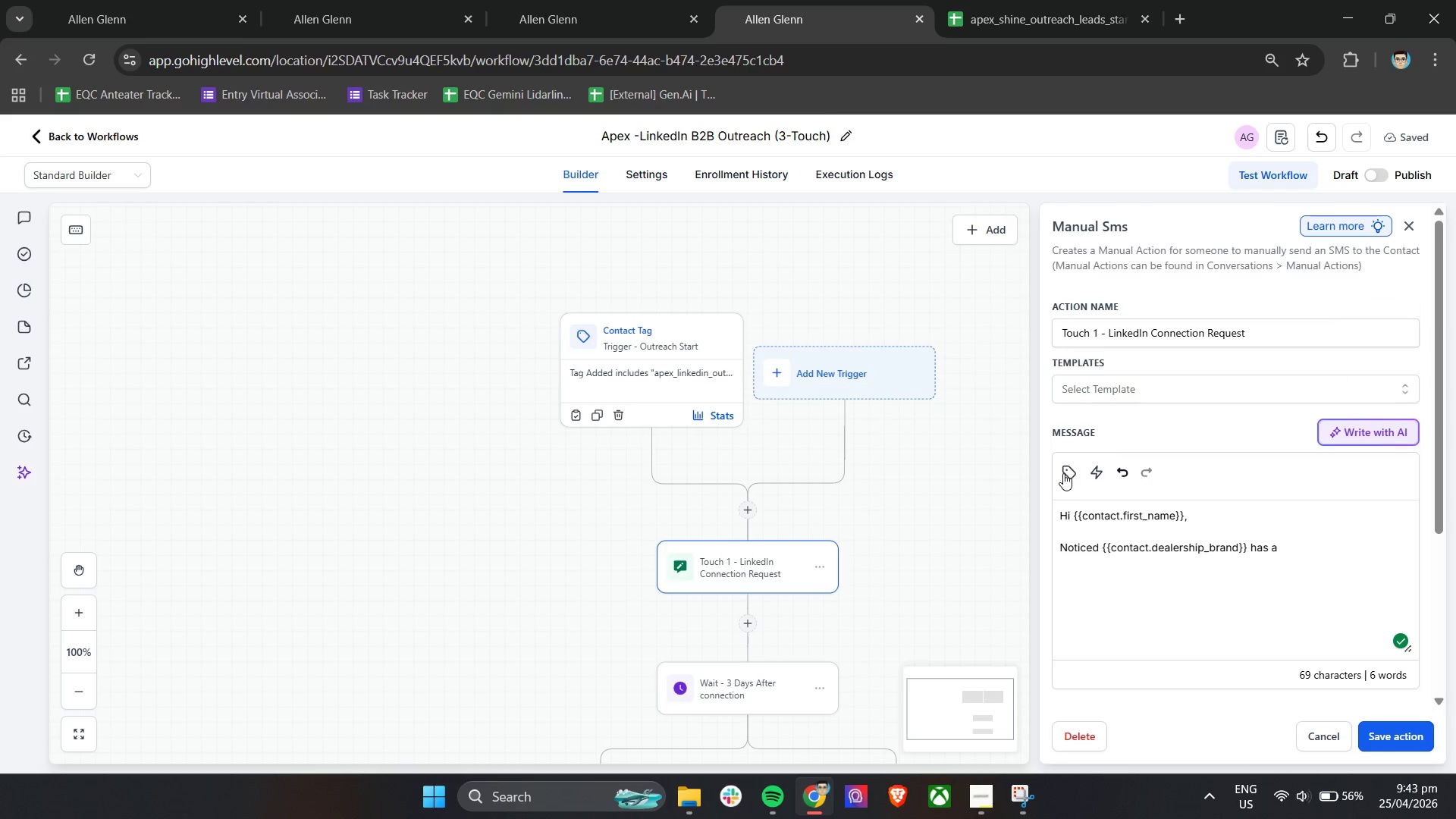 
left_click([1157, 218])
 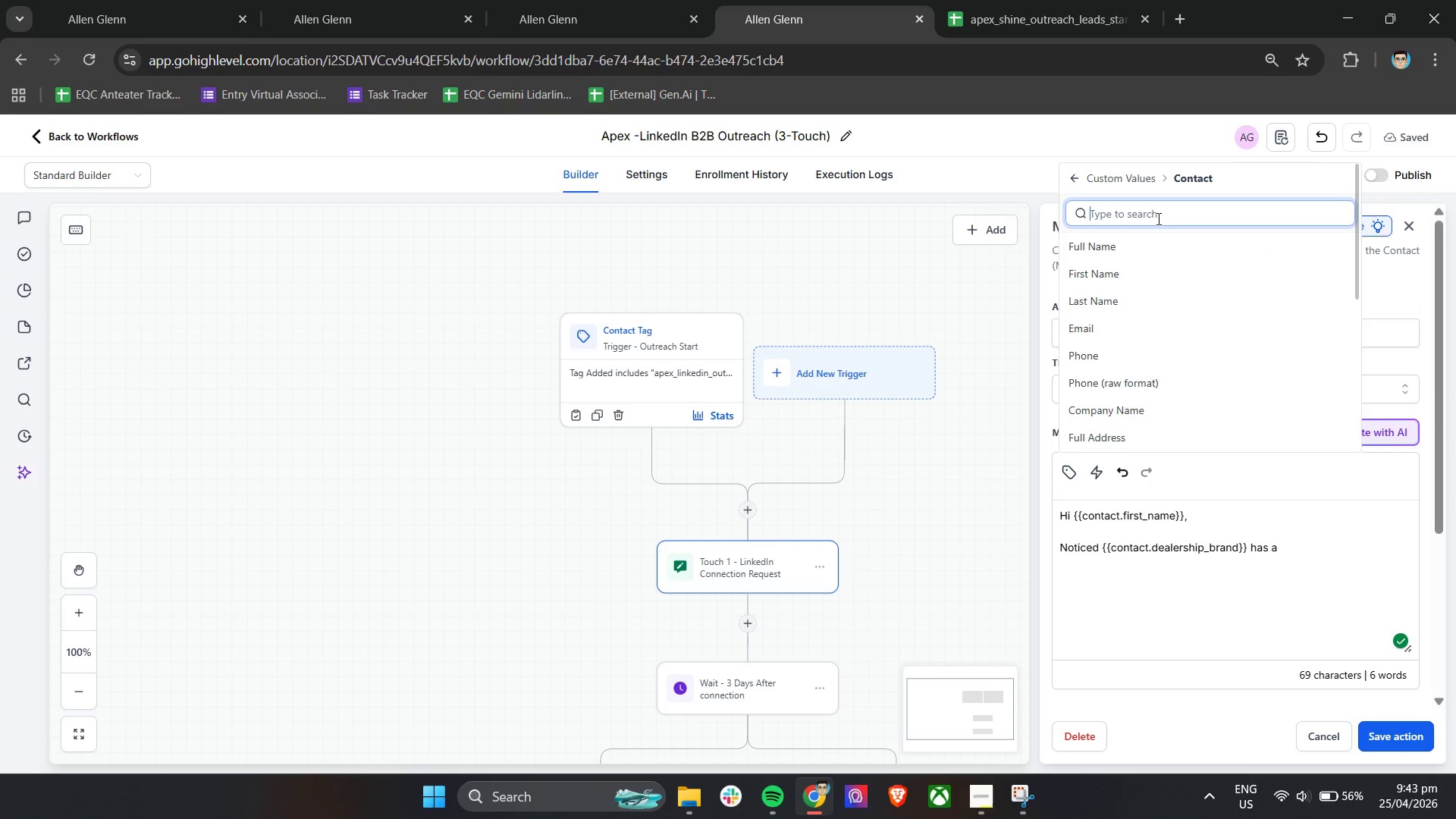 
type(feat)
 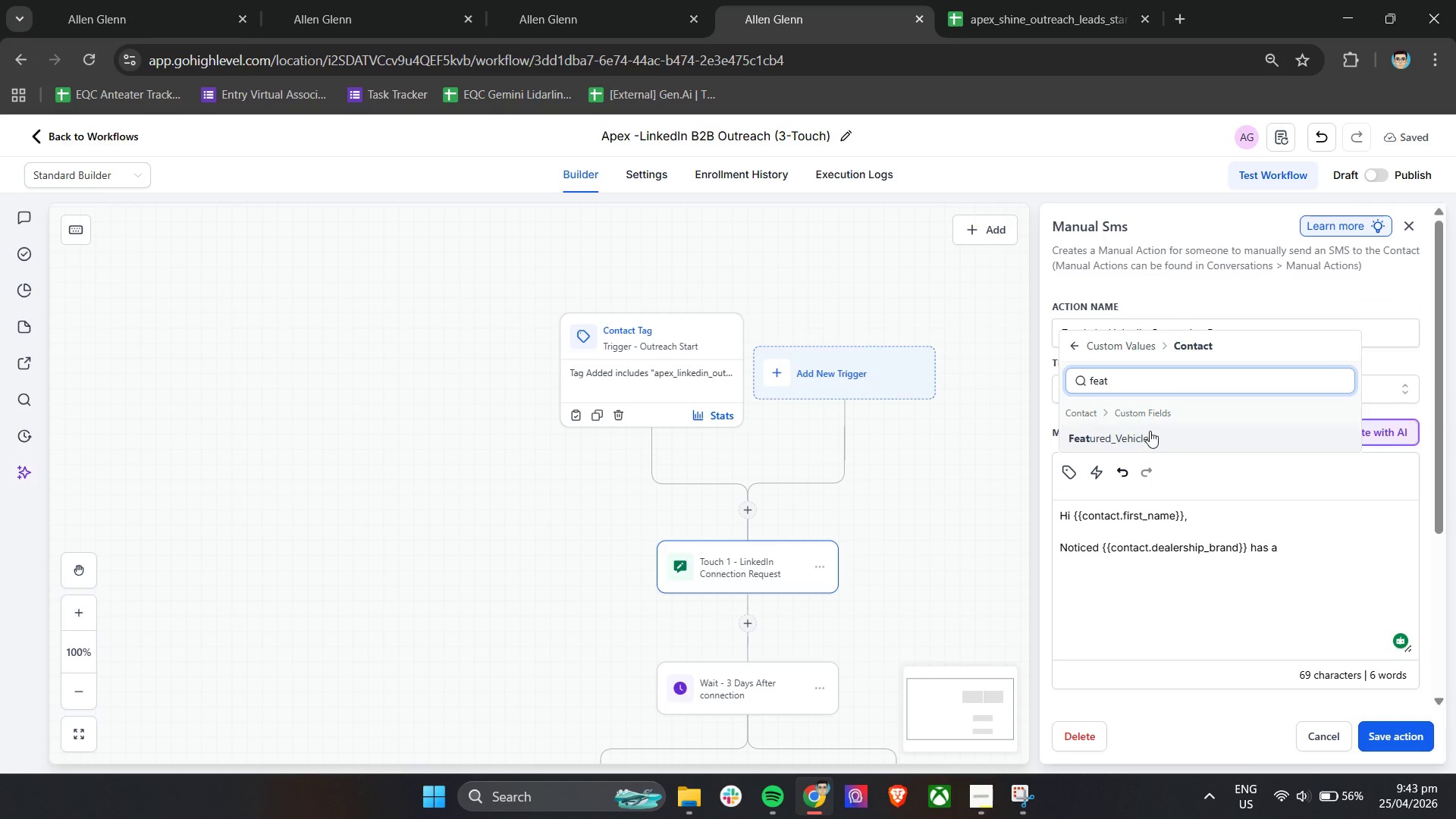 
left_click([1150, 434])
 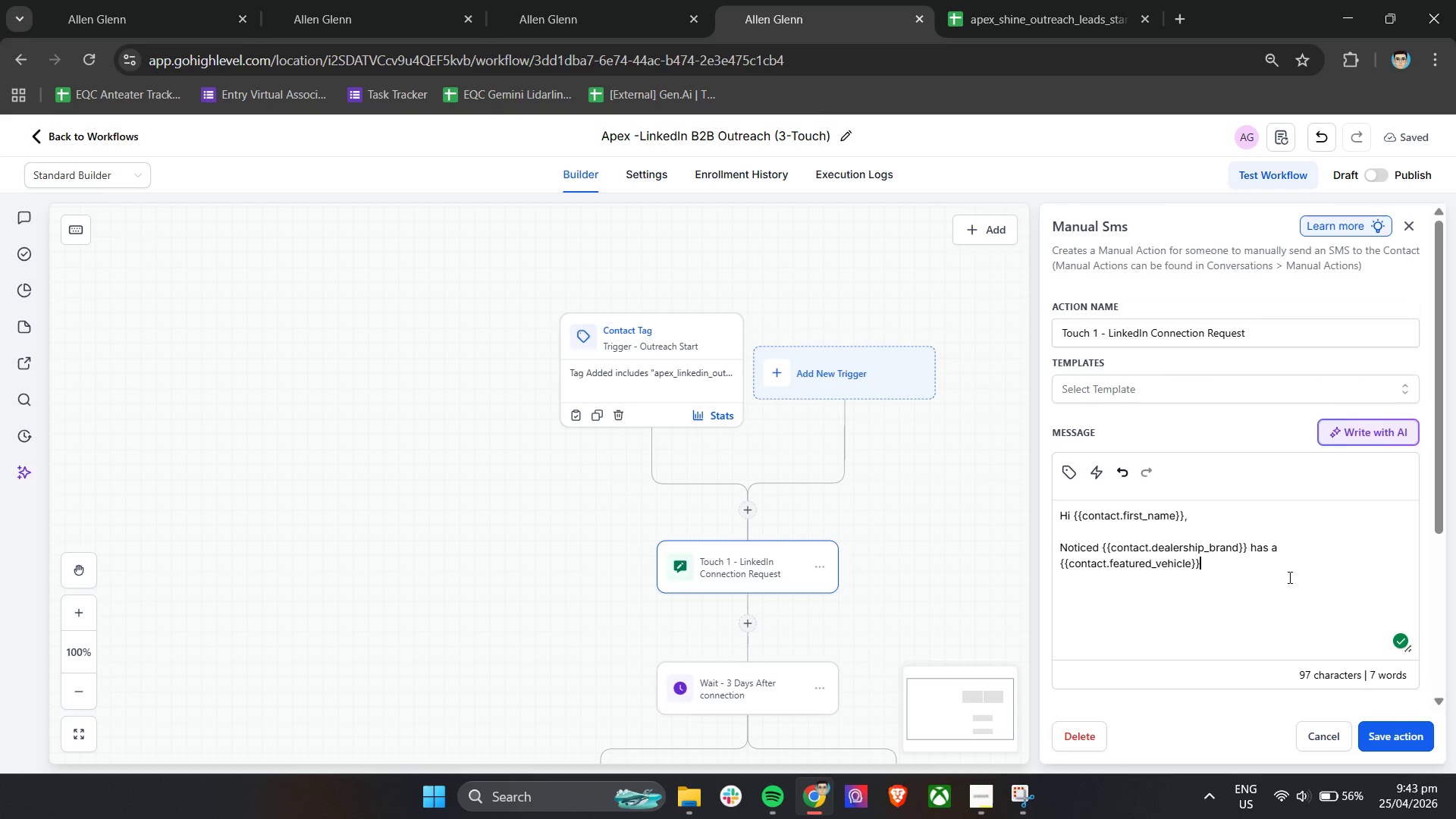 
left_click([1259, 568])
 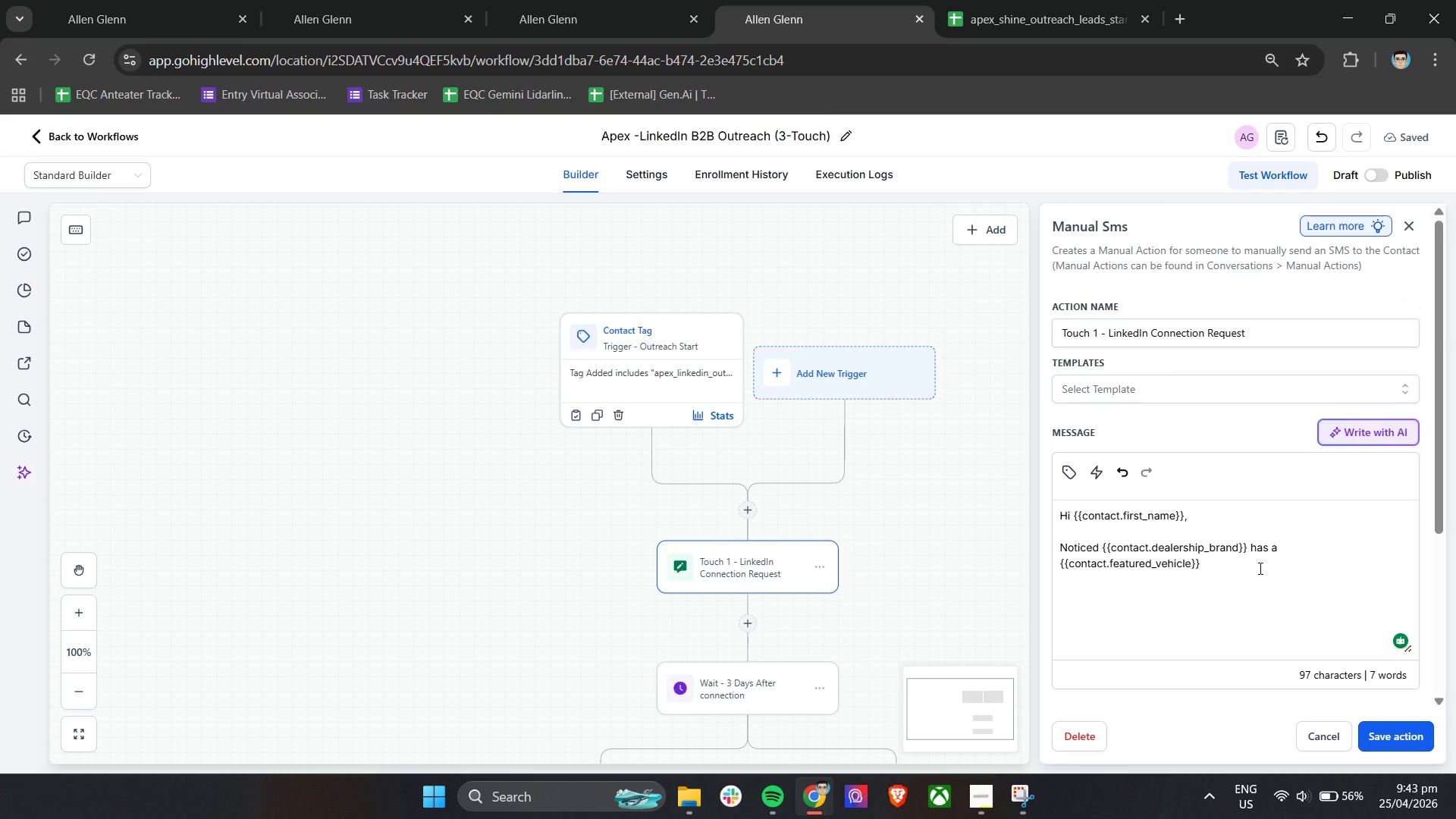 
type( in )
 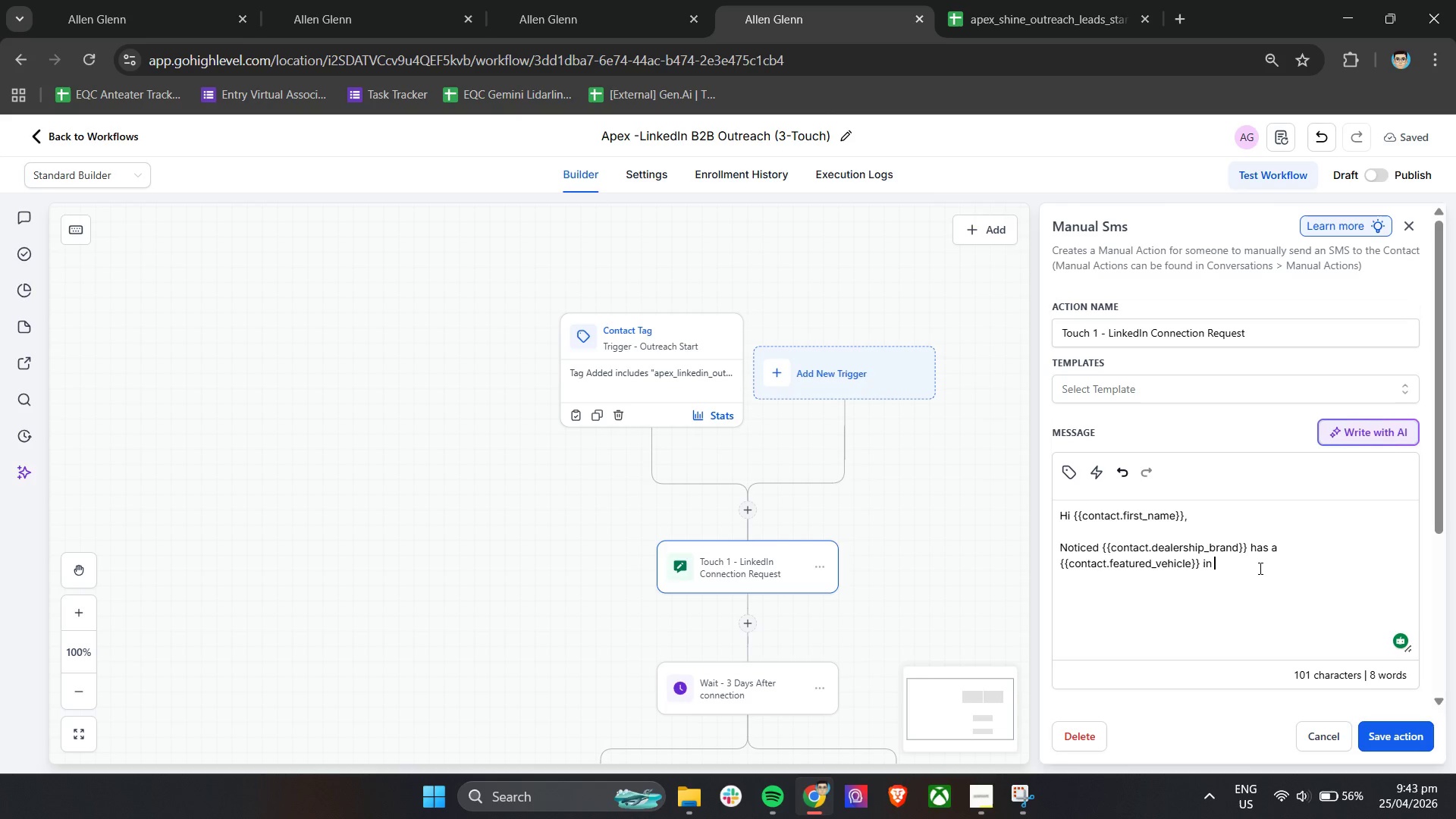 
type(inventory - )
 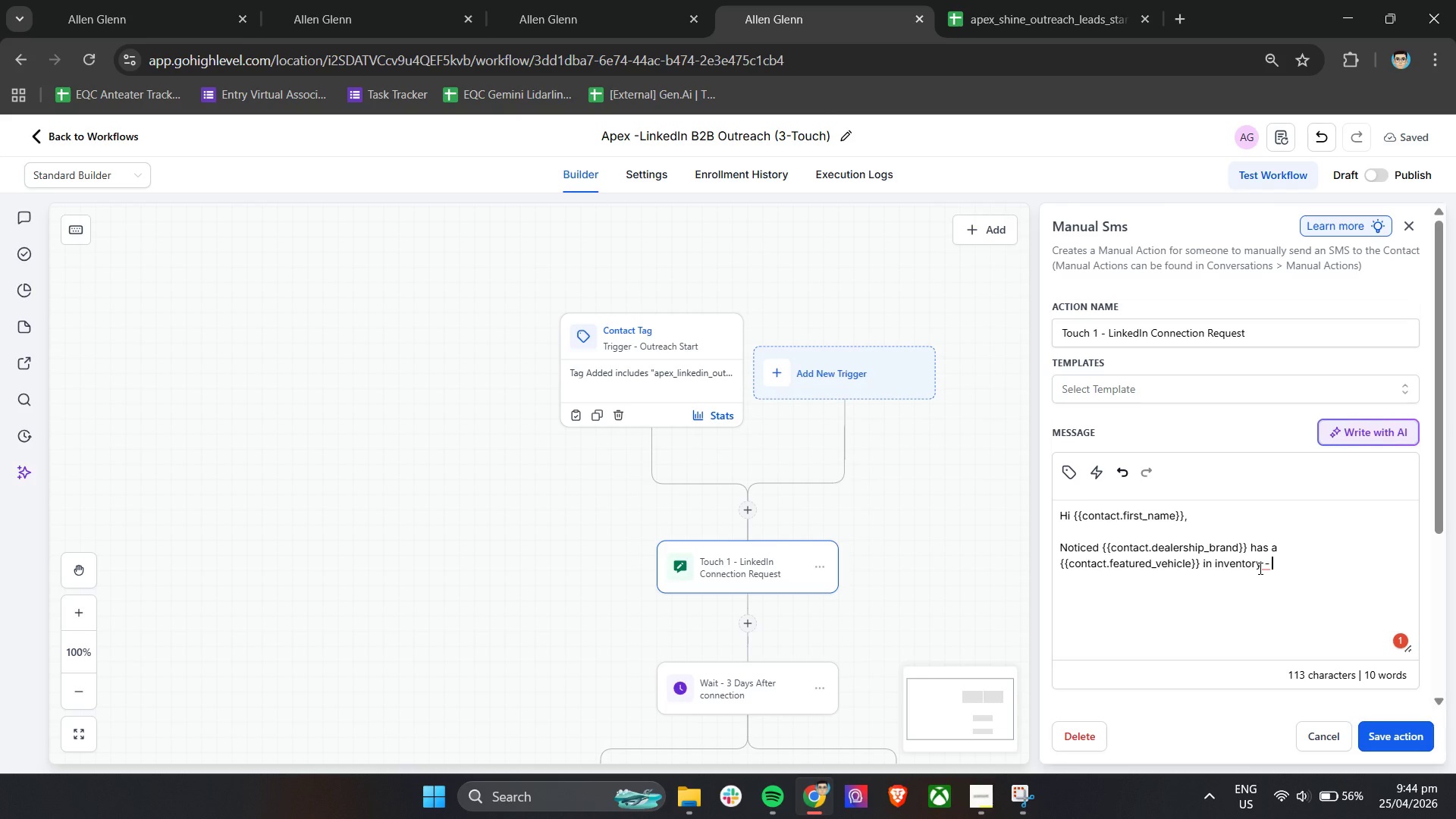 
type(greate)
key(Backspace)
type( choice)
 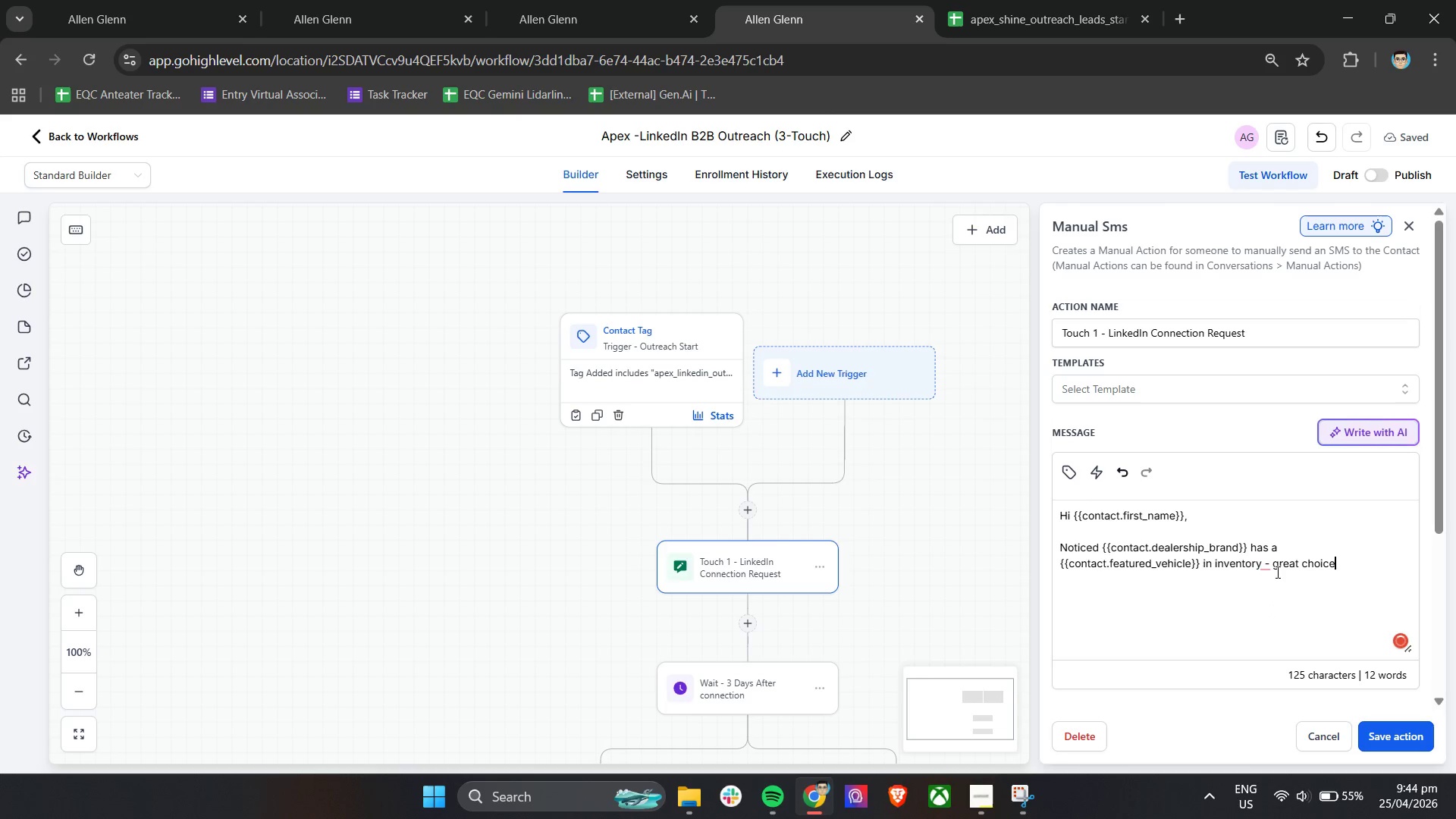 
left_click([1272, 563])
 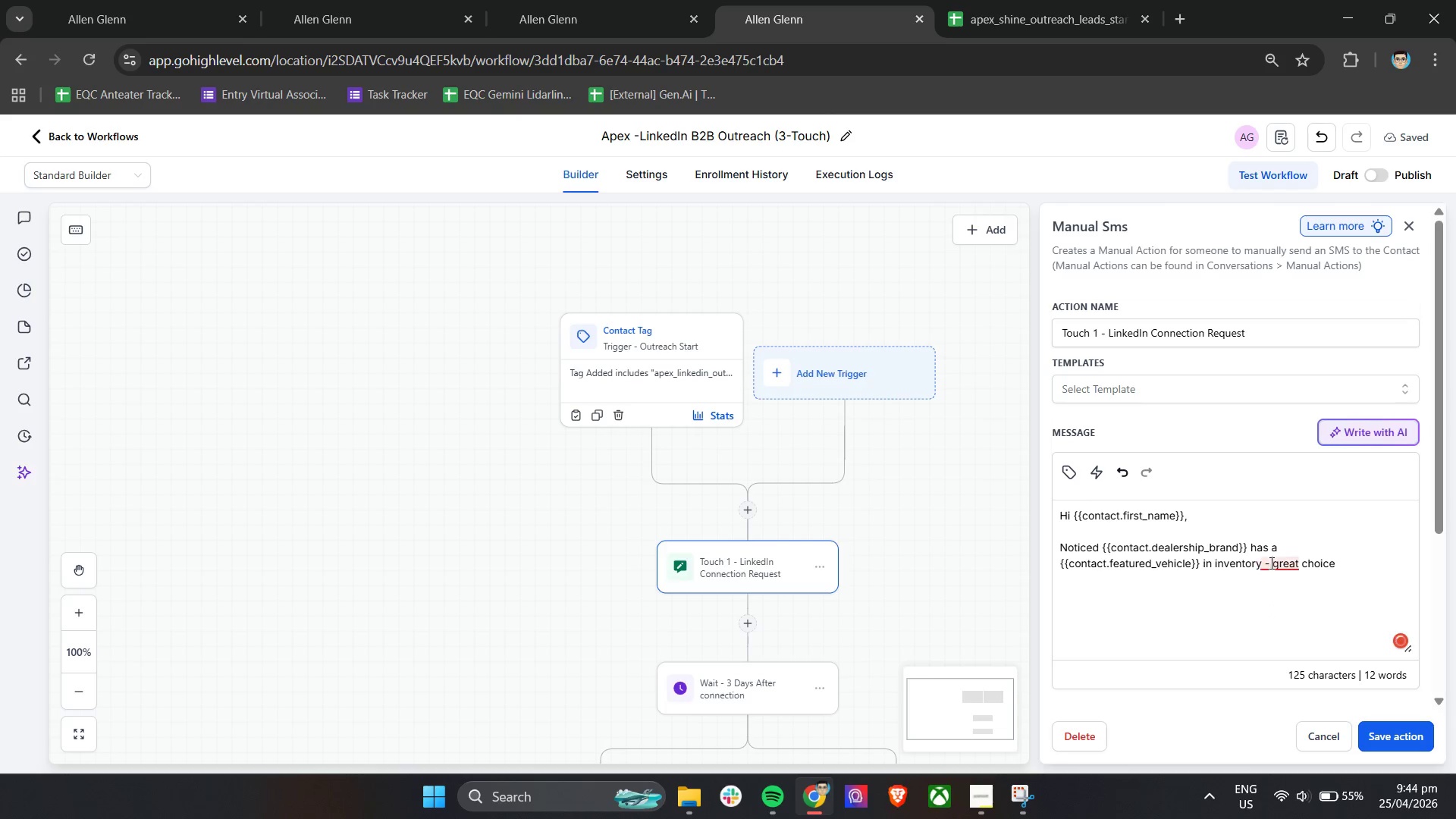 
left_click([1269, 563])
 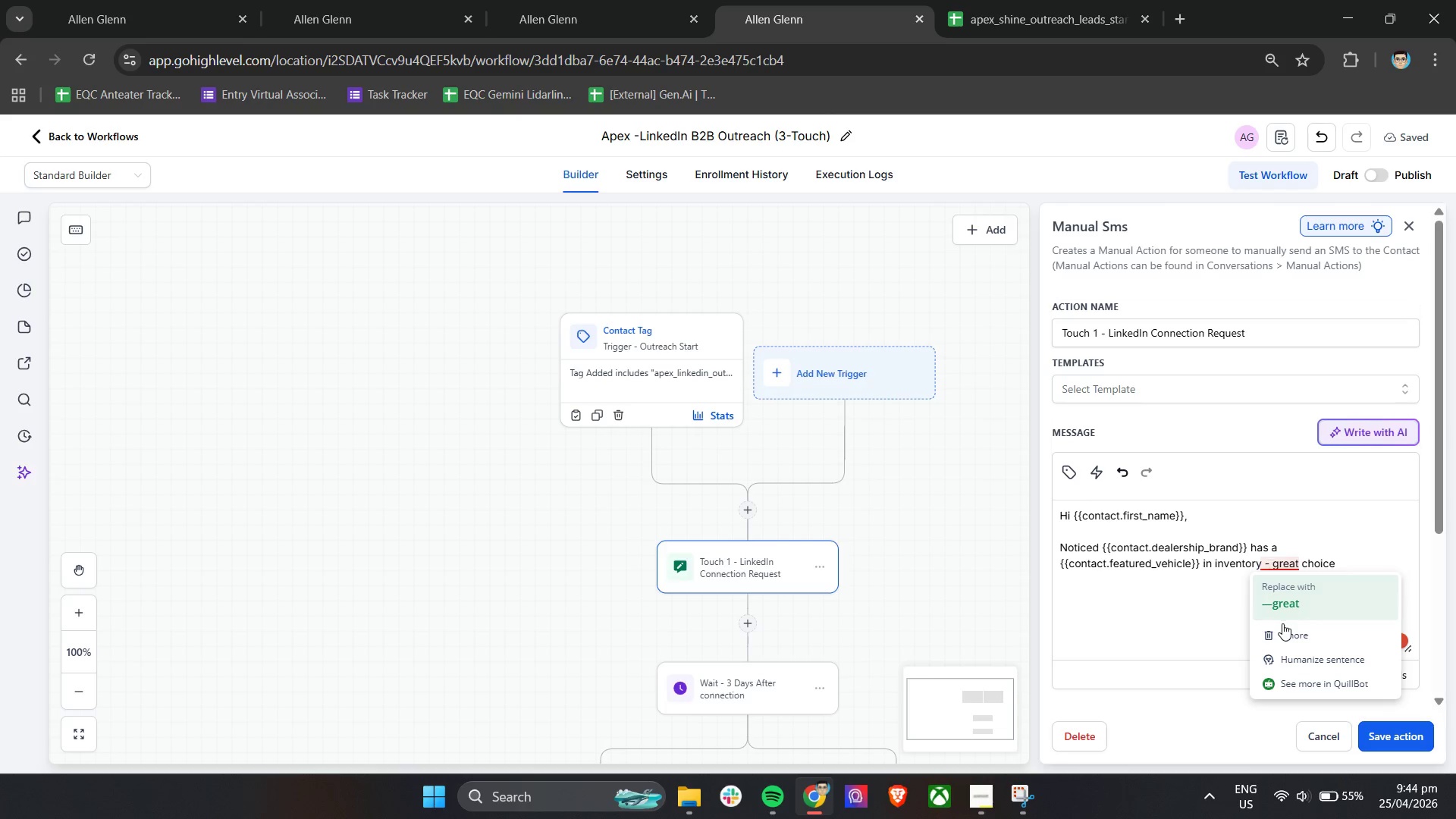 
left_click([1288, 599])
 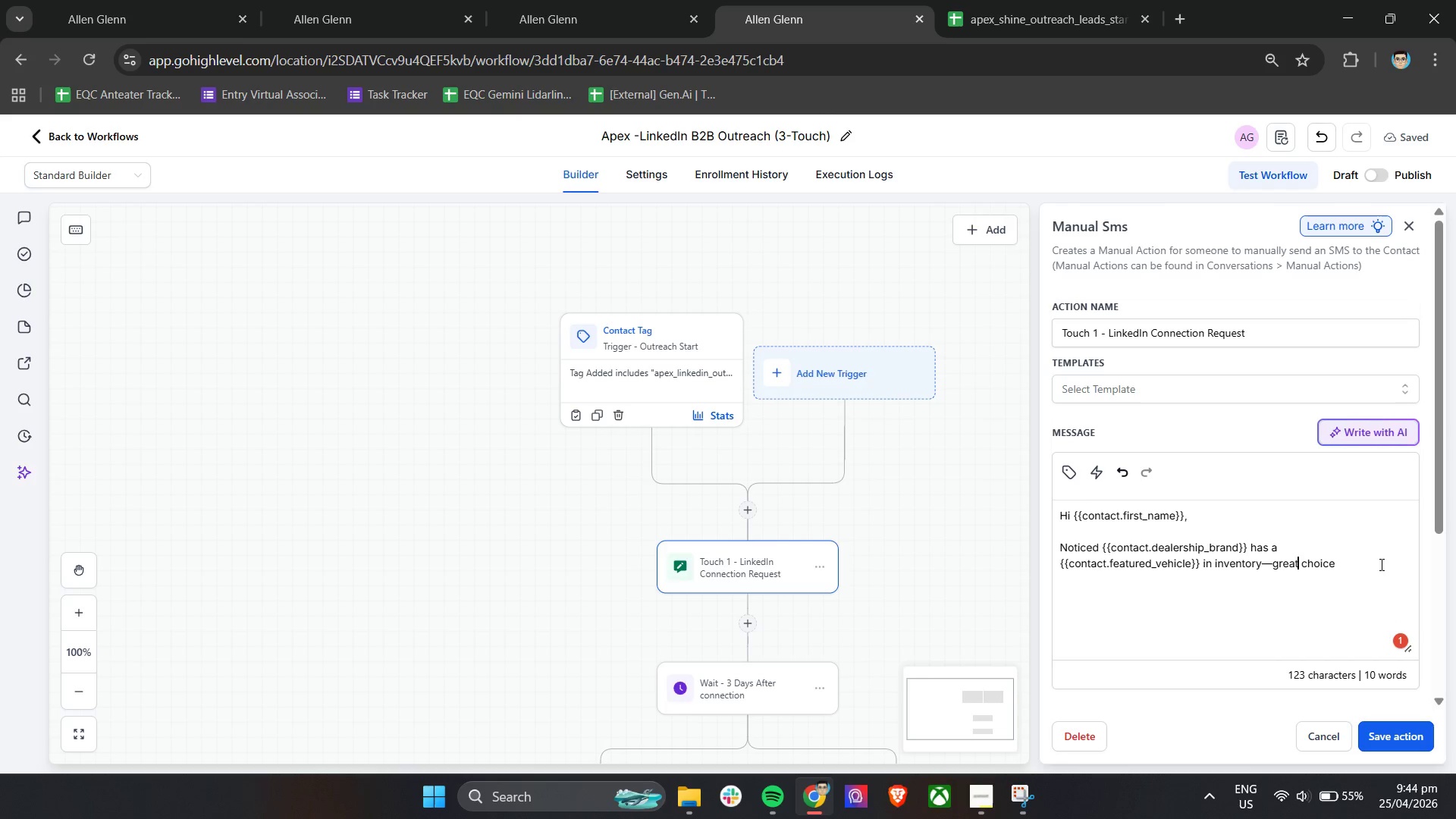 
left_click([1371, 566])
 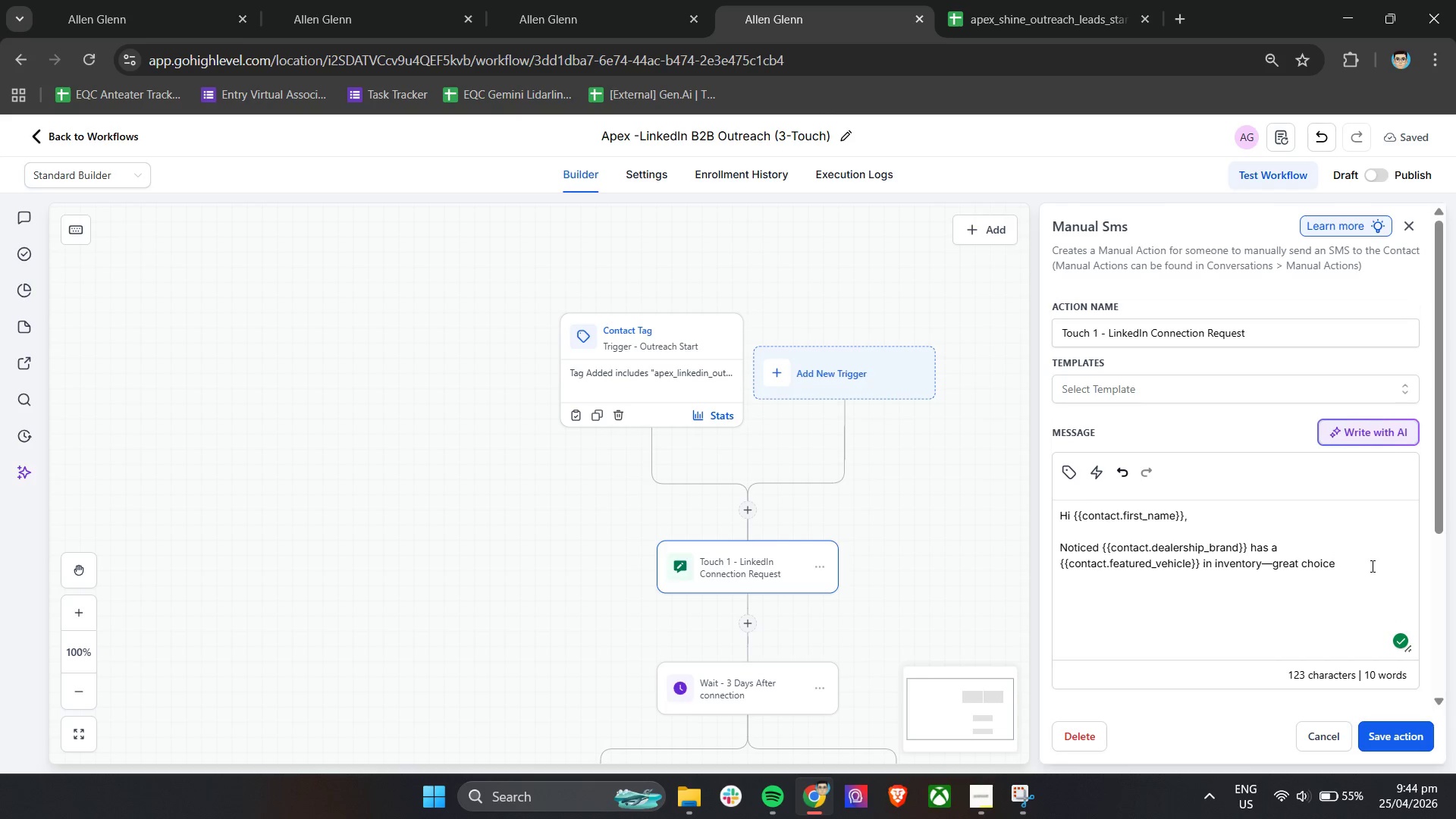 
key(Period)
 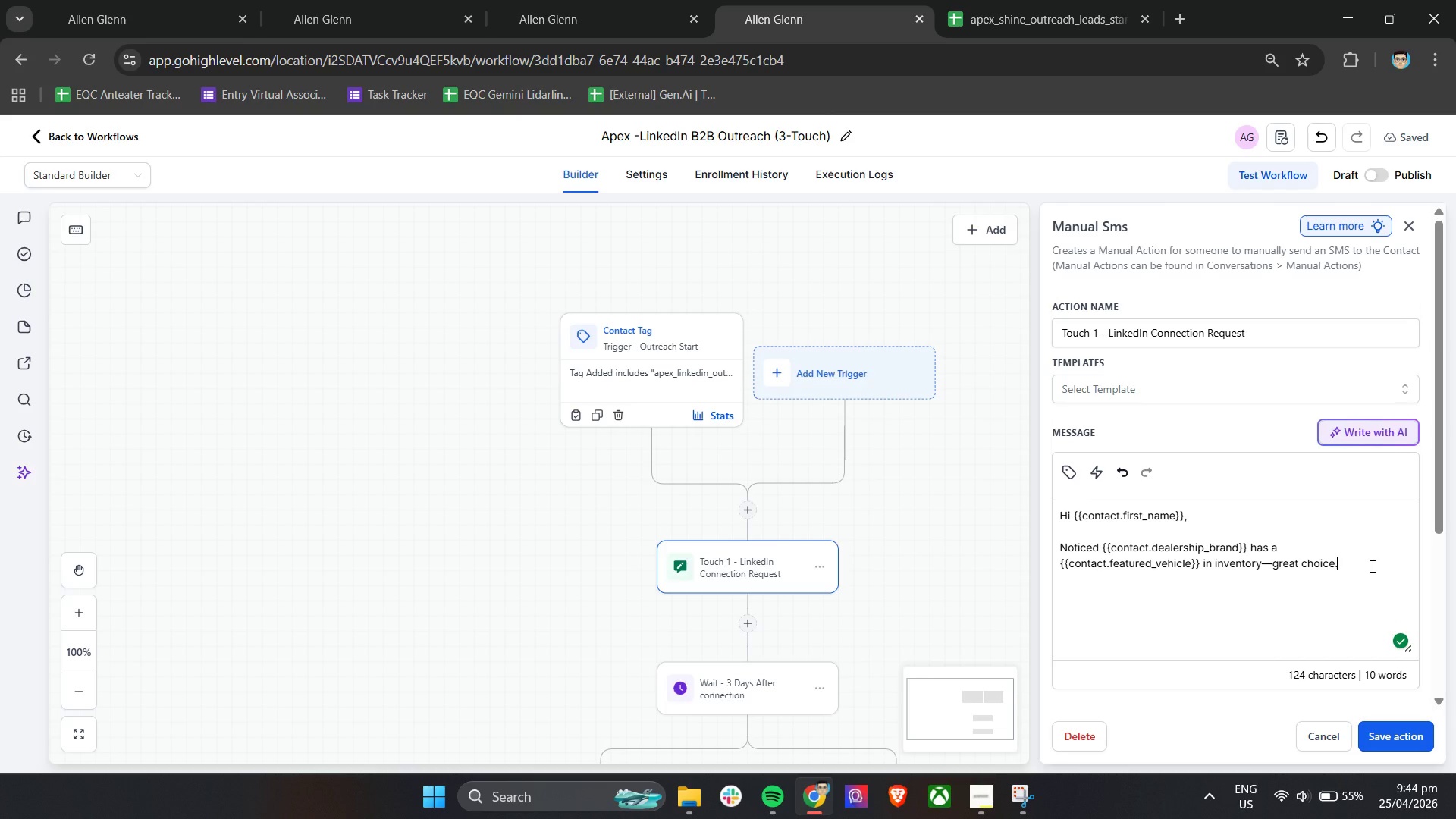 
key(Enter)
 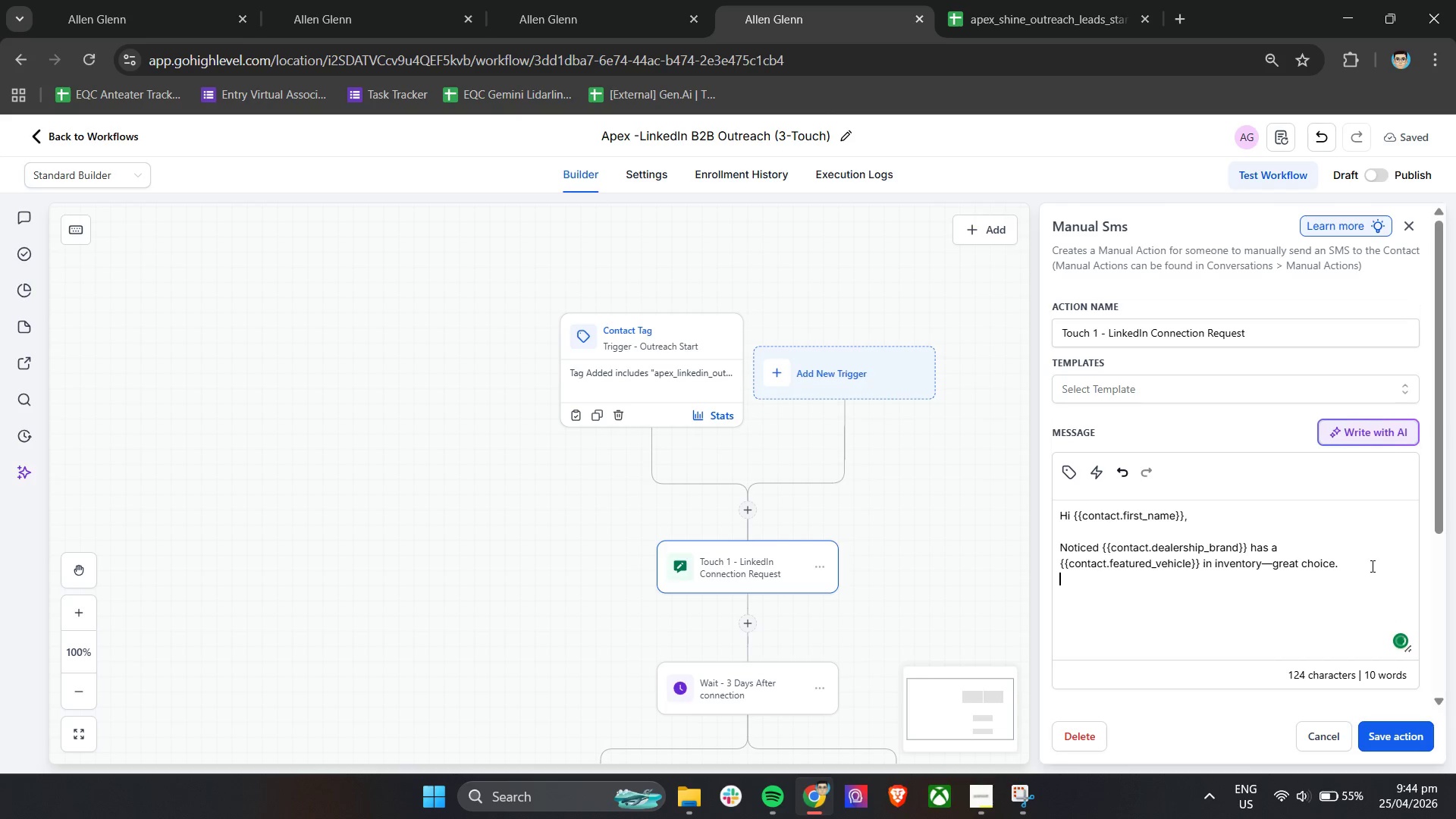 
key(Enter)
 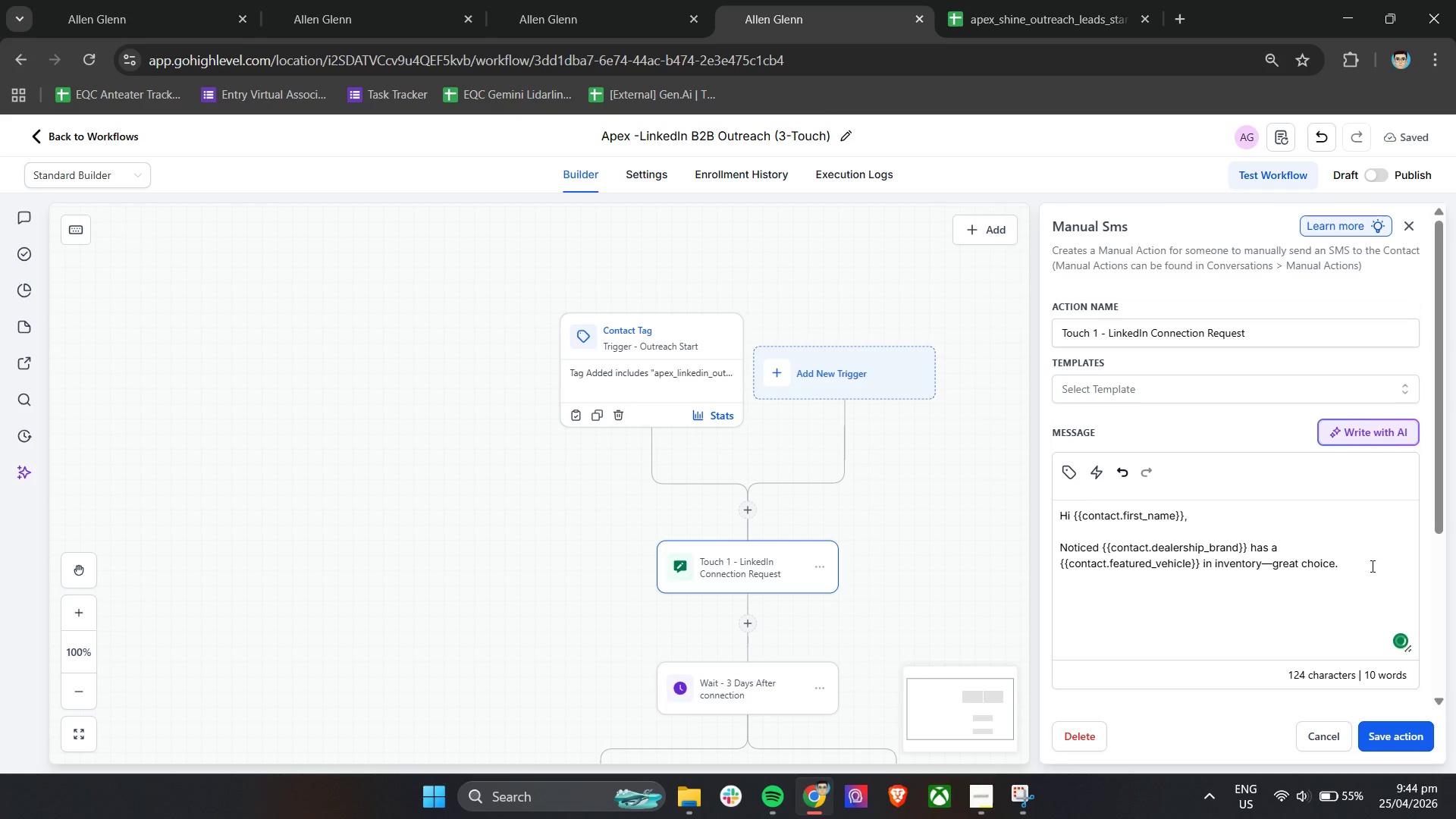 
type(We work with luxury dealership to enc)
key(Backspace)
type(hance showroom vehicle)
 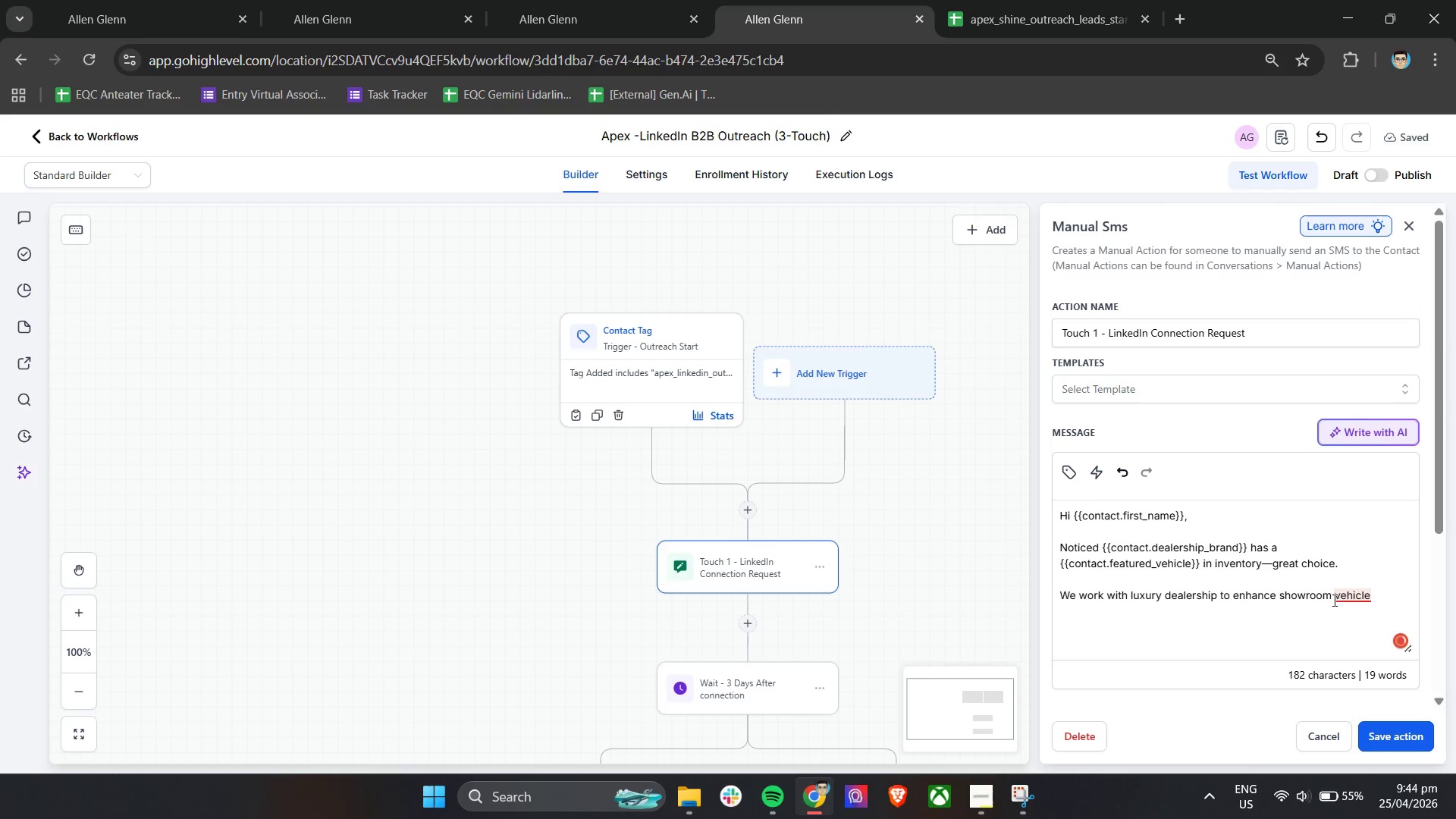 
left_click([1377, 600])
 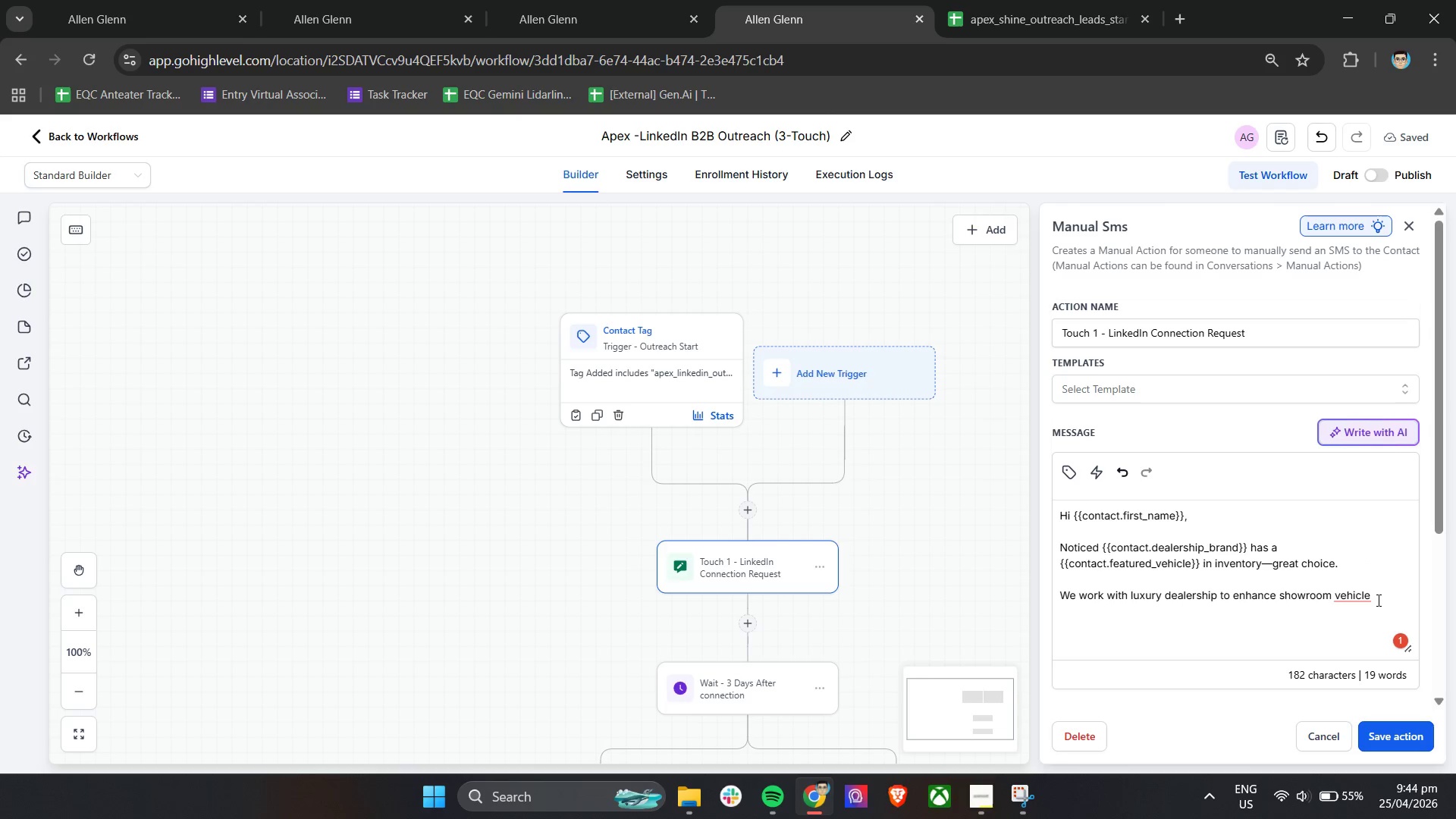 
type(s thorugh)
key(Backspace)
key(Backspace)
key(Backspace)
key(Backspace)
key(Backspace)
type(rough ceramic protection, helping maintain that "just detailed" finish on high-value units.)
 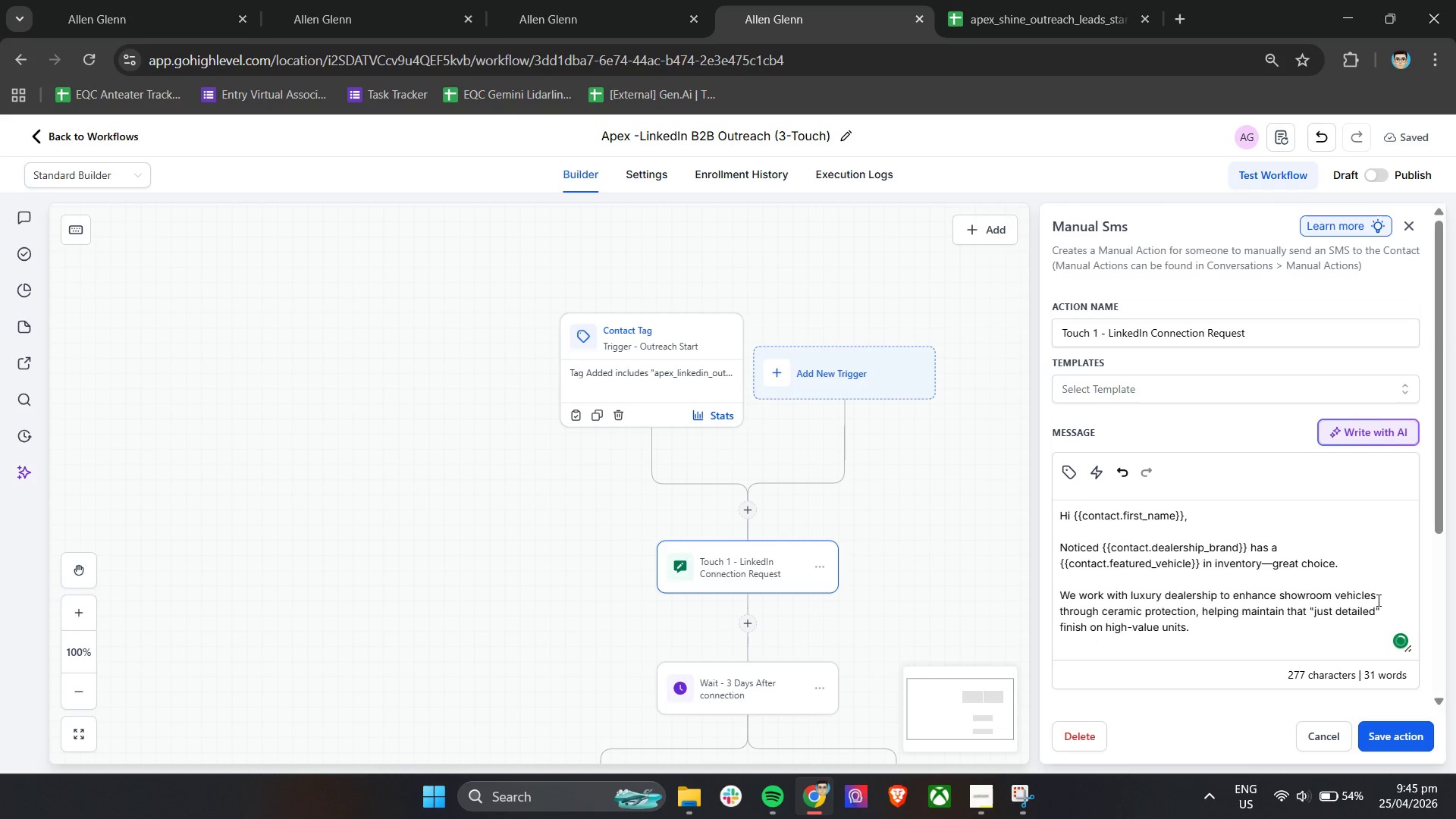 
key(Enter)
 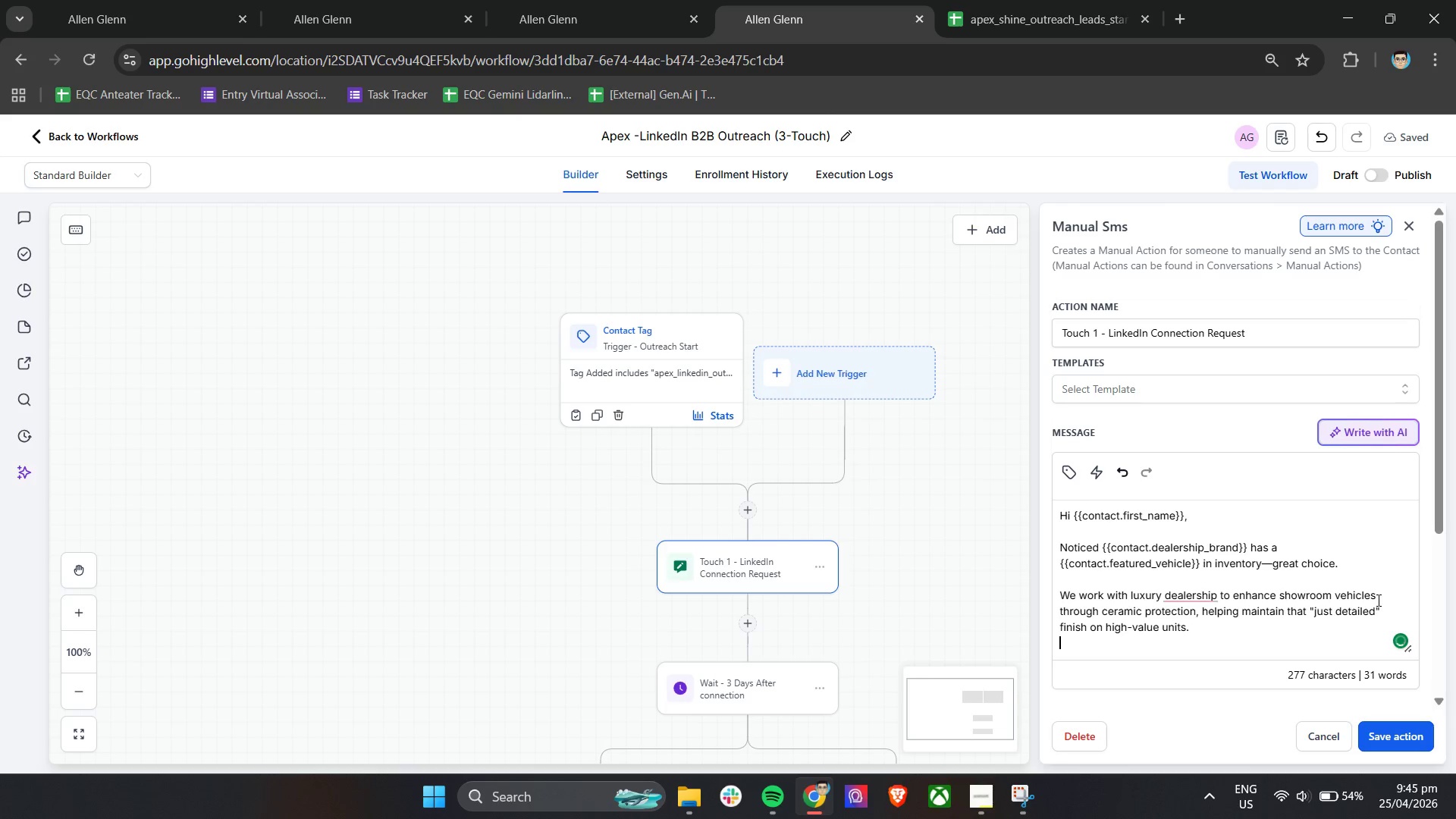 
key(Enter)
 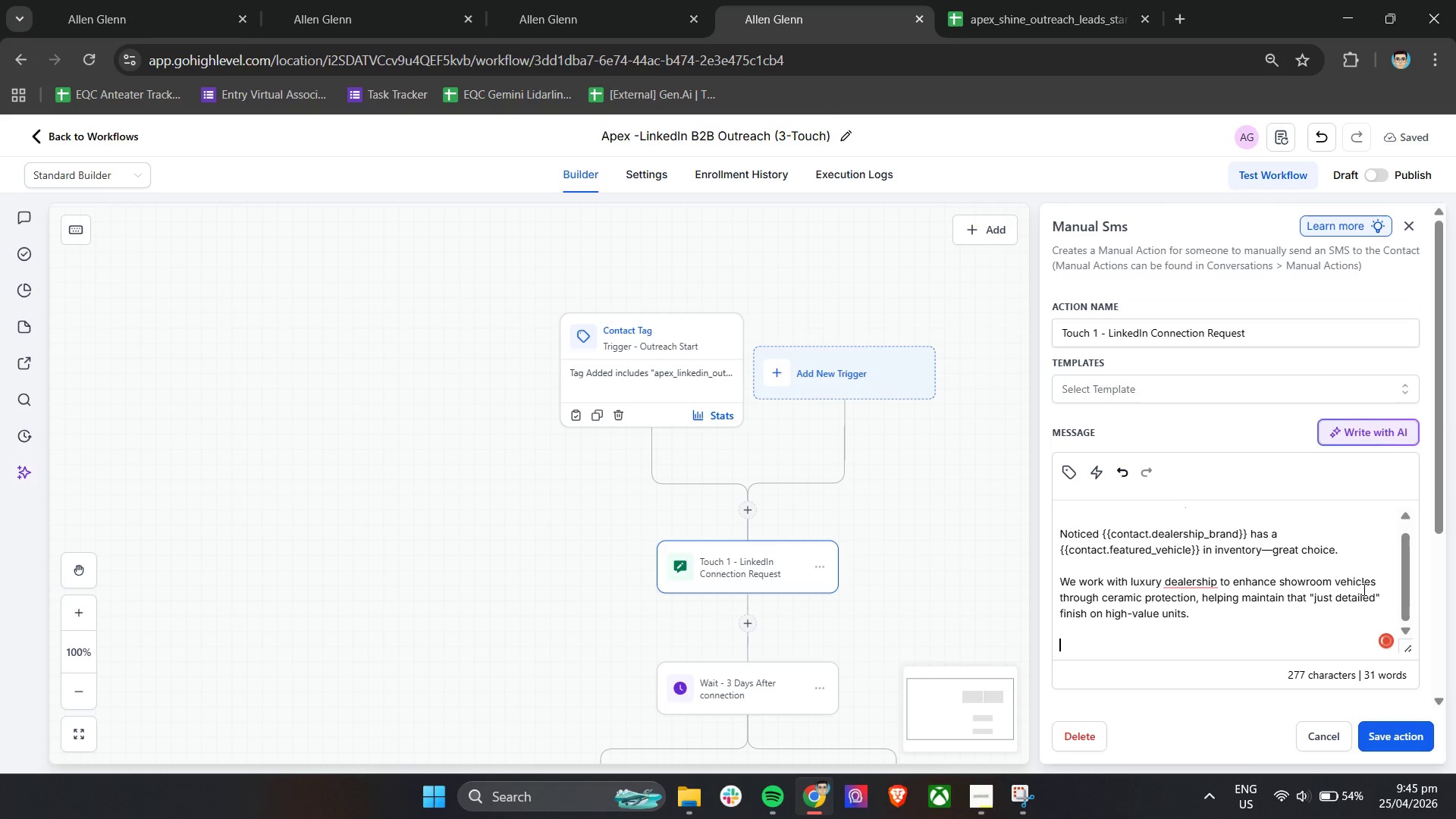 
mouse_move([1194, 586])
 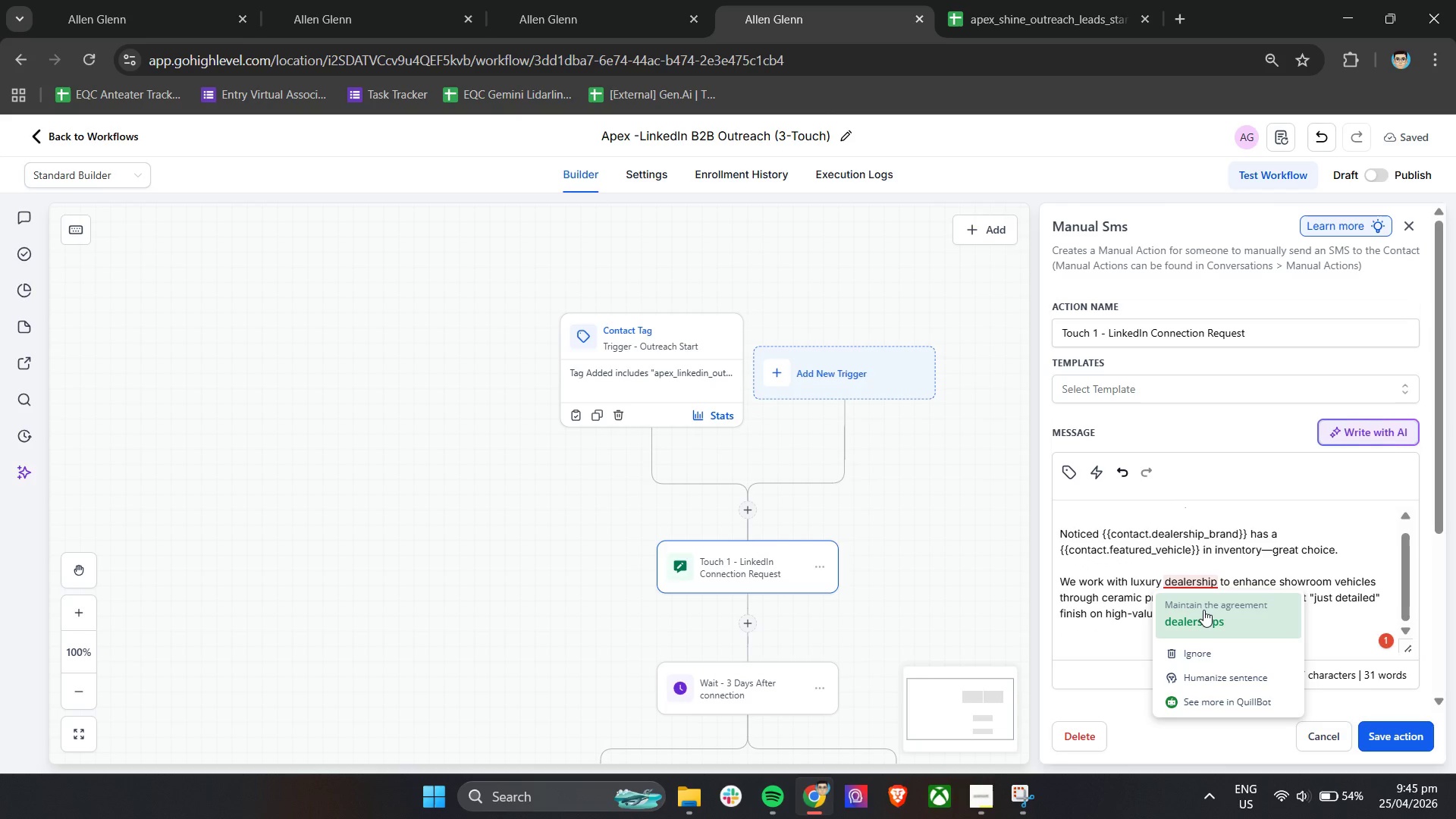 
left_click([1203, 610])
 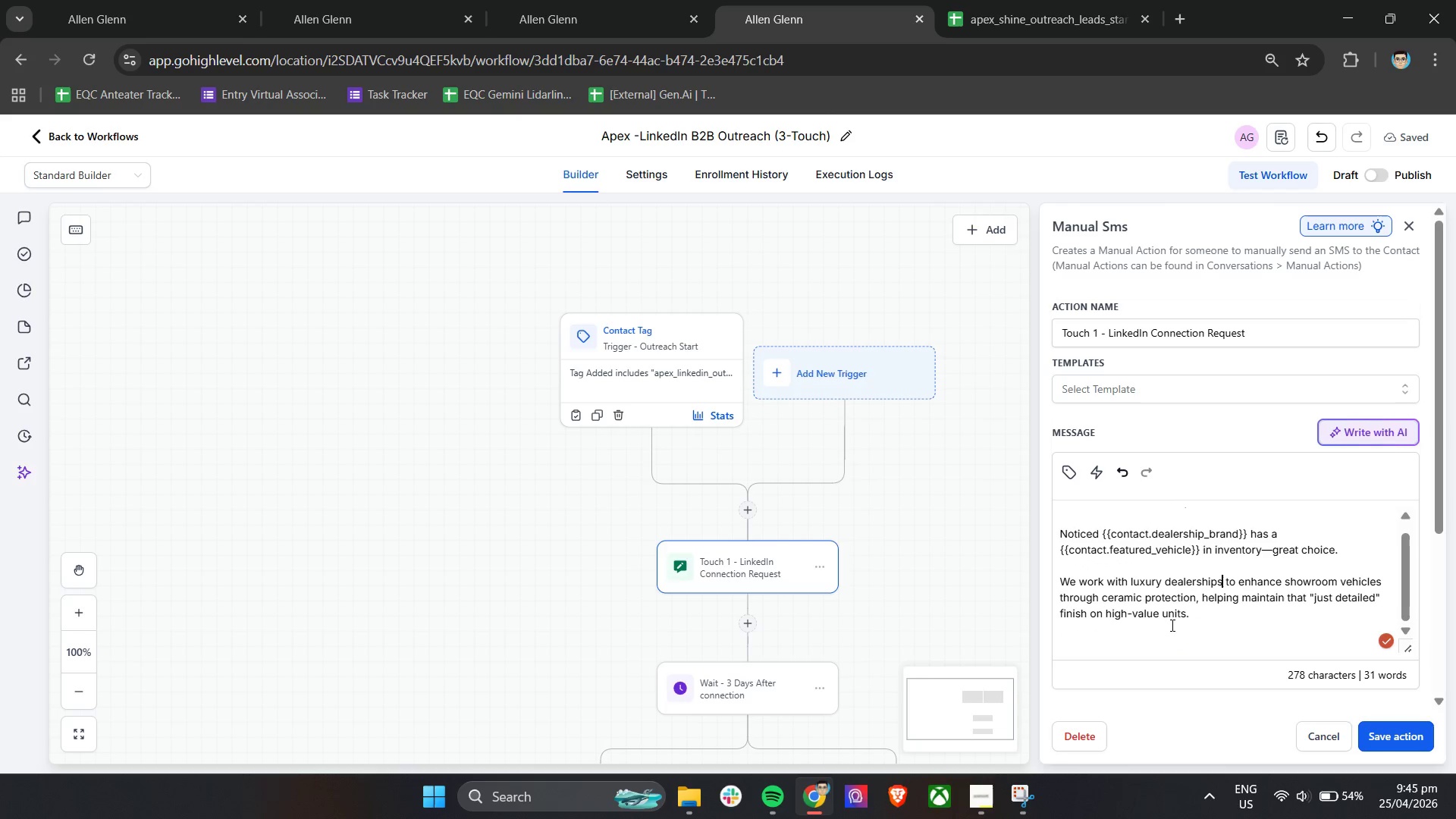 
left_click([1124, 651])
 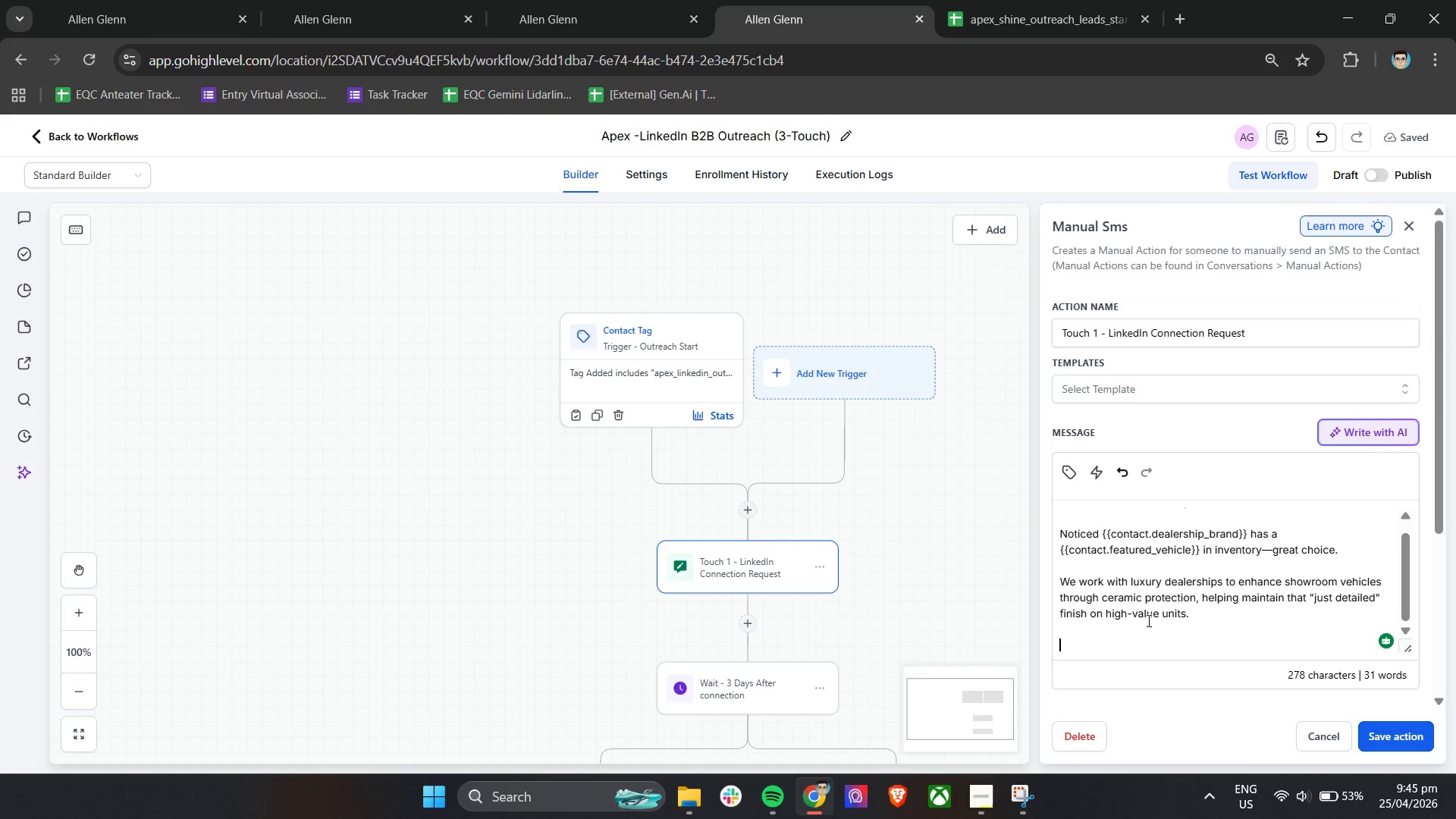 
wait(7.45)
 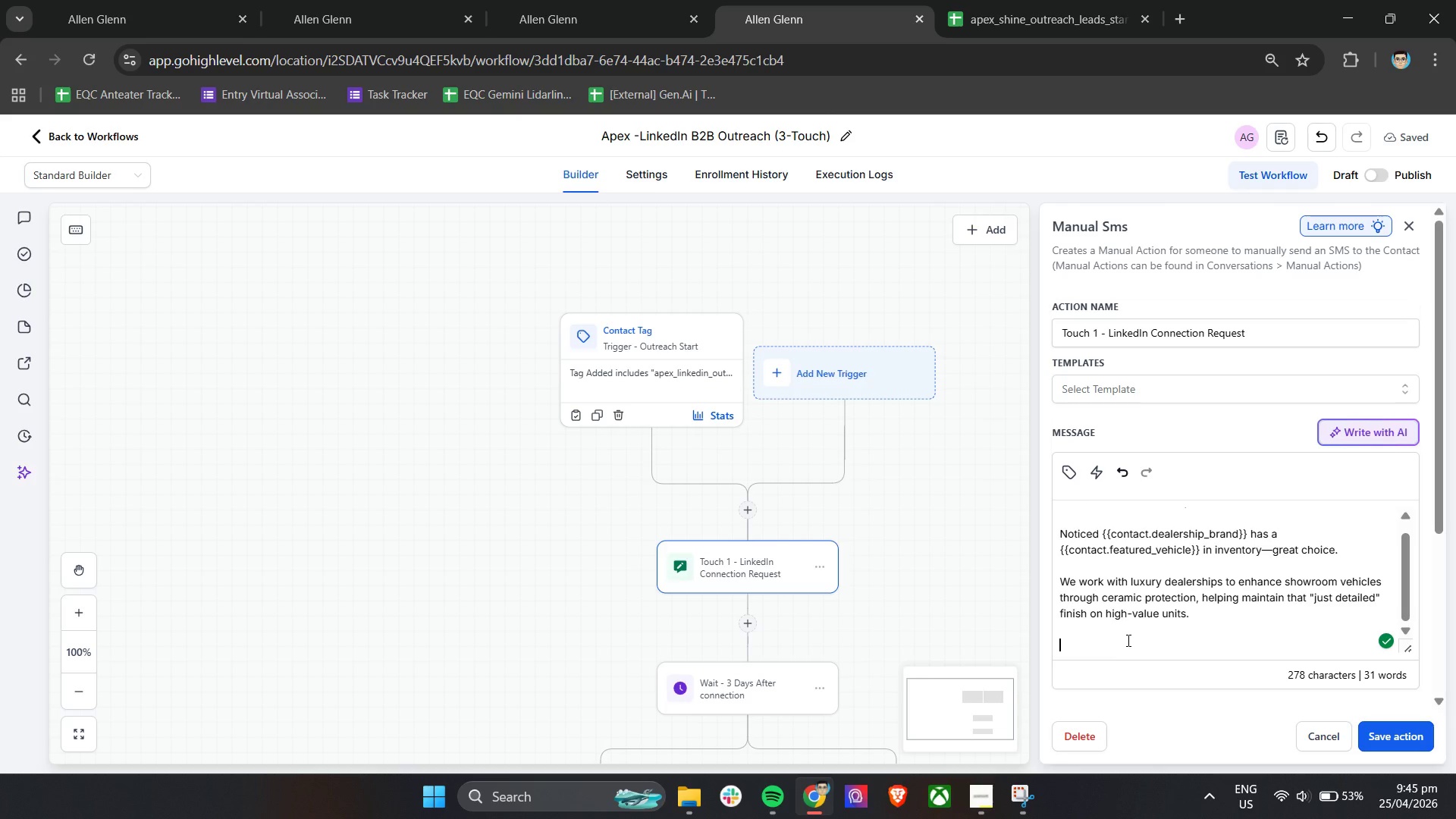 
left_click([1136, 645])
 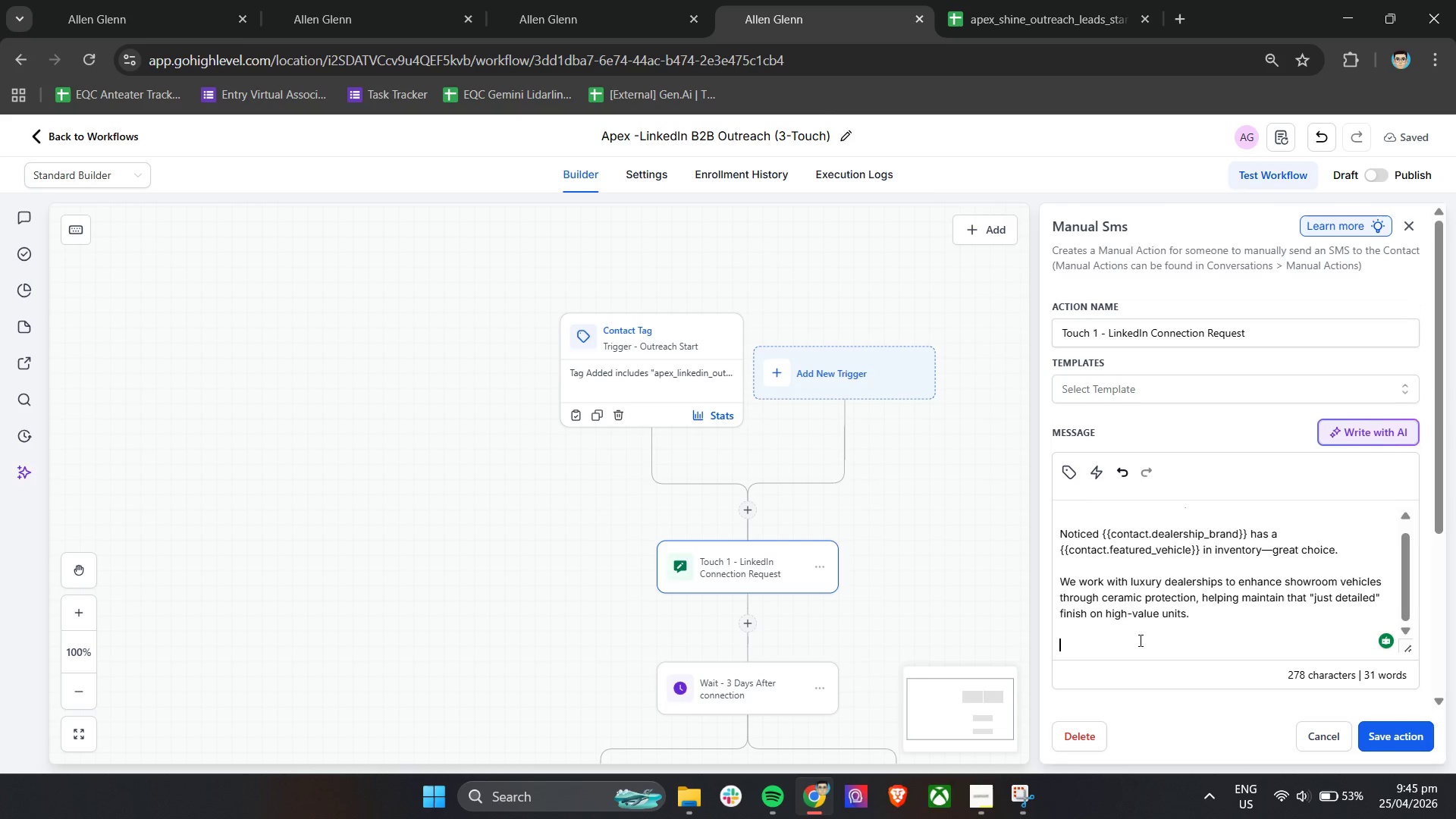 
wait(8.11)
 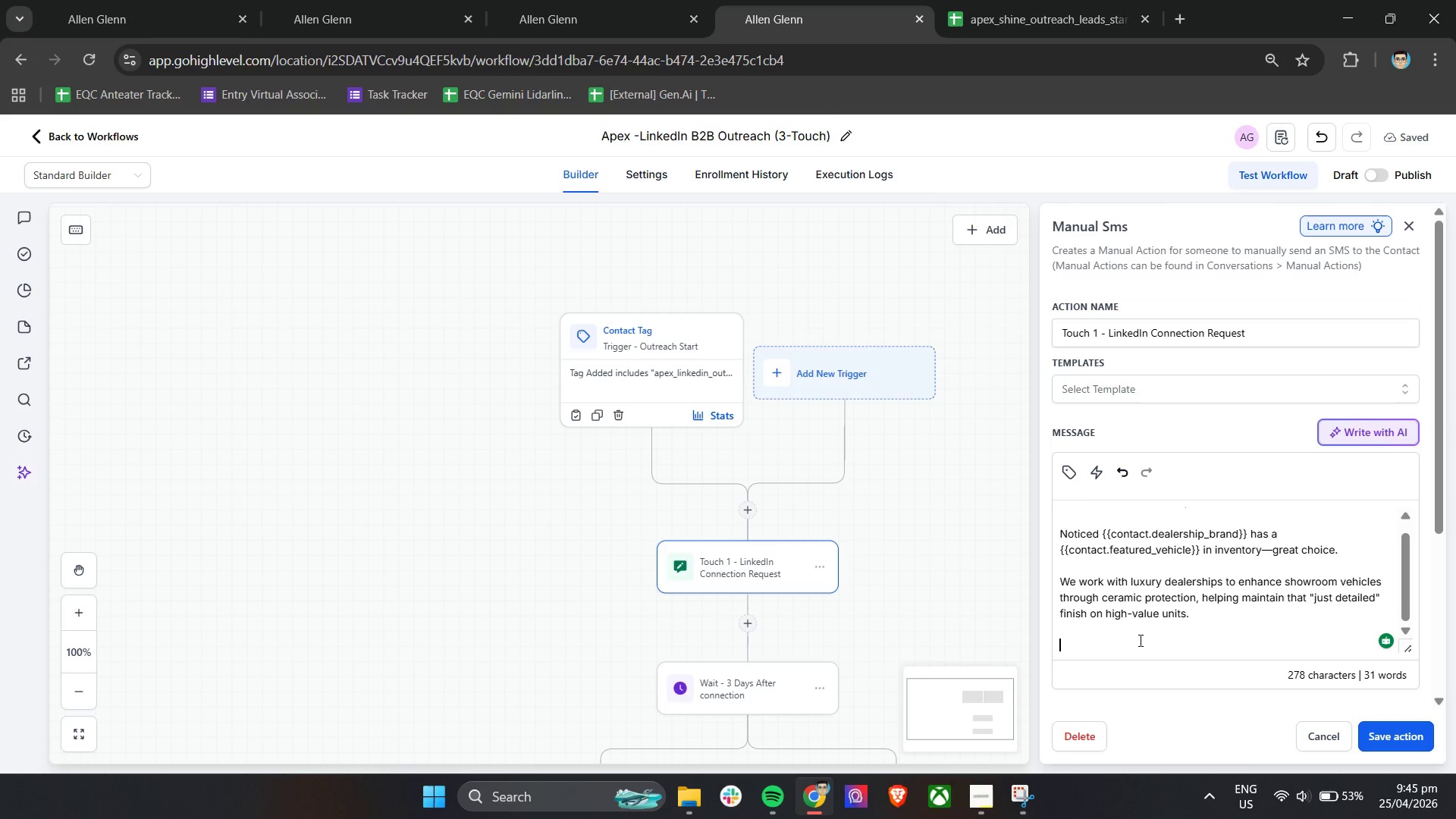 
left_click([1139, 643])
 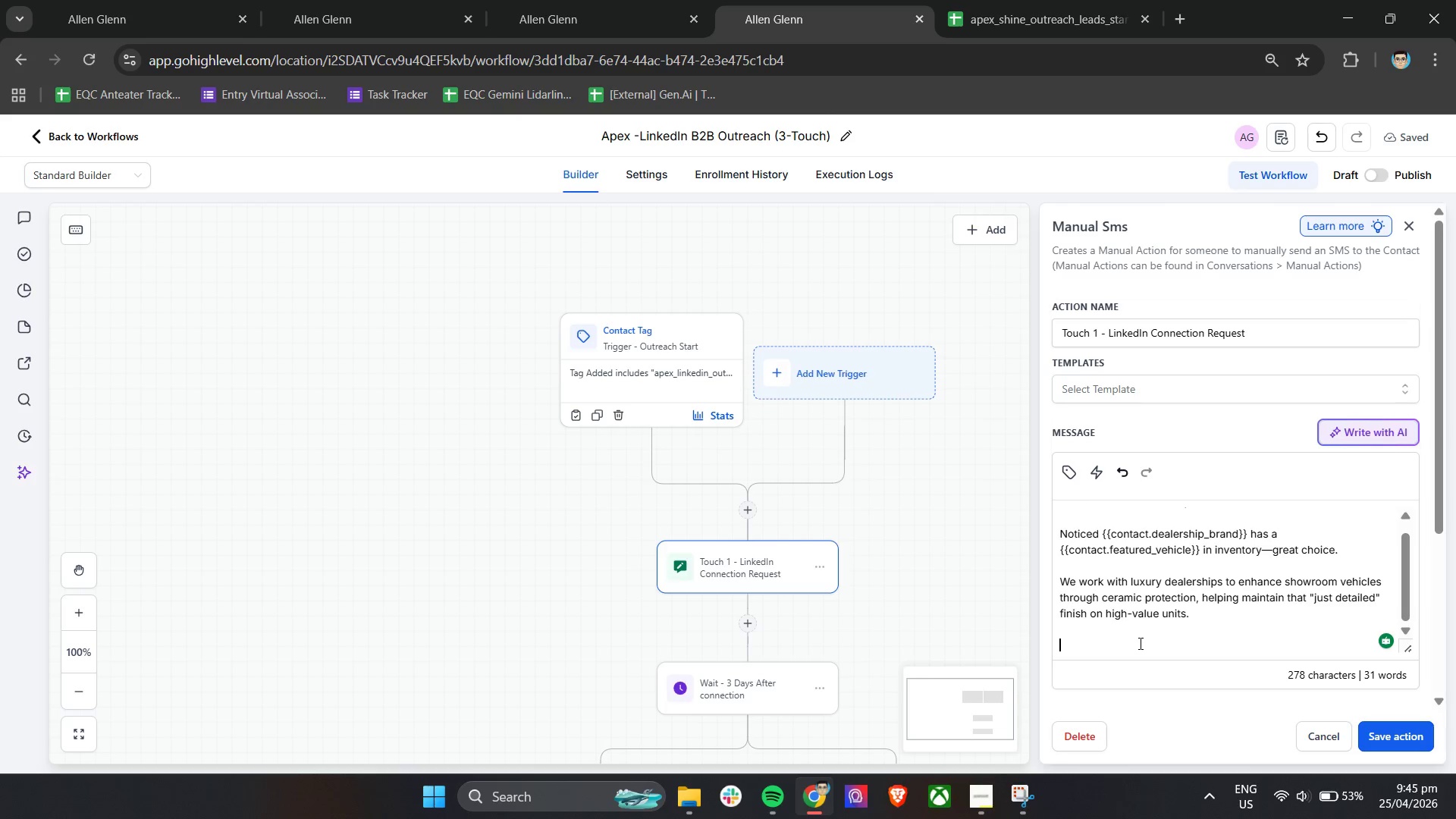 
type(Thog)
key(Backspace)
type(ugh t)
key(Backspace)
type(it made)
 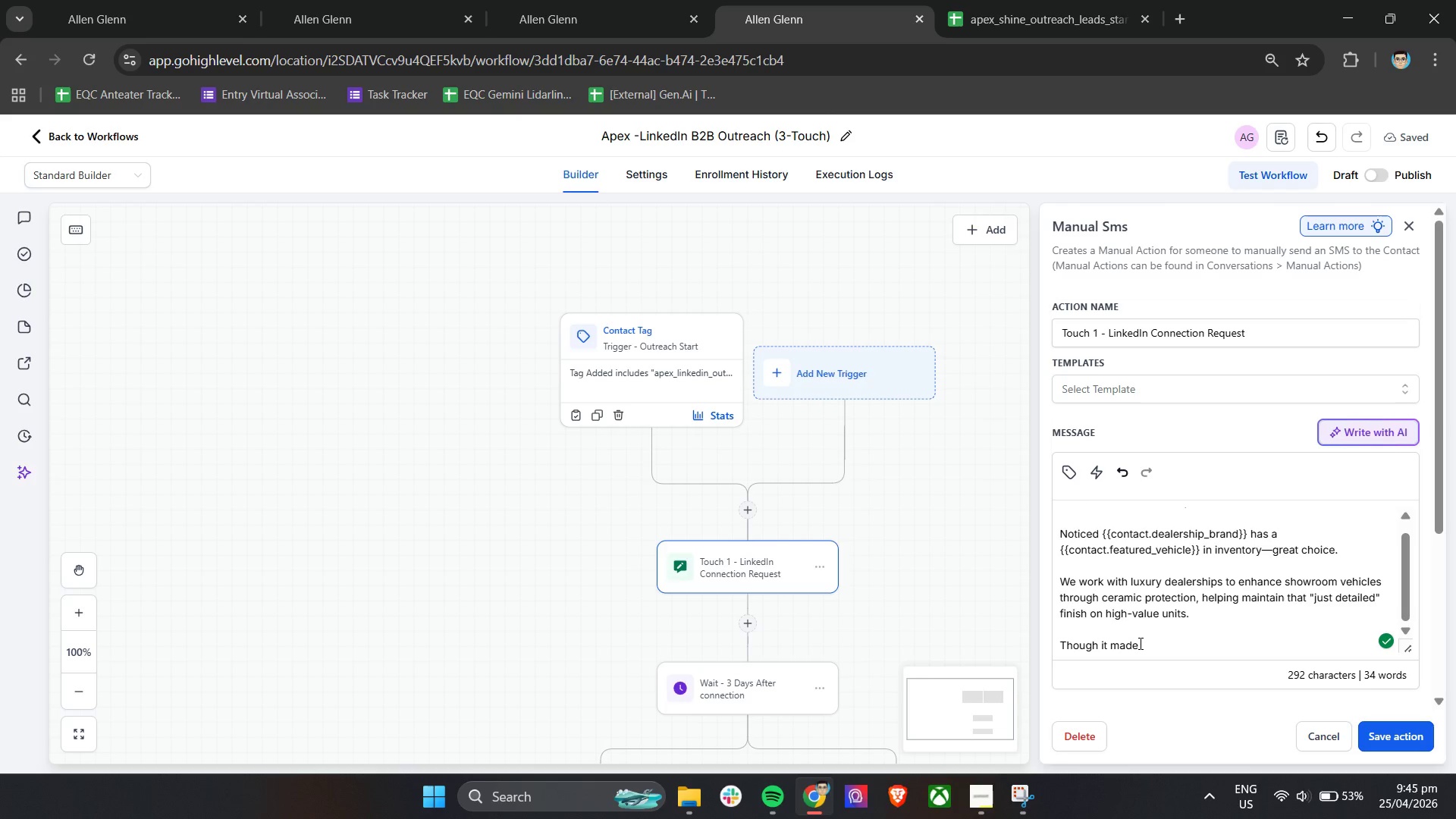 
type( sense to connect.)
 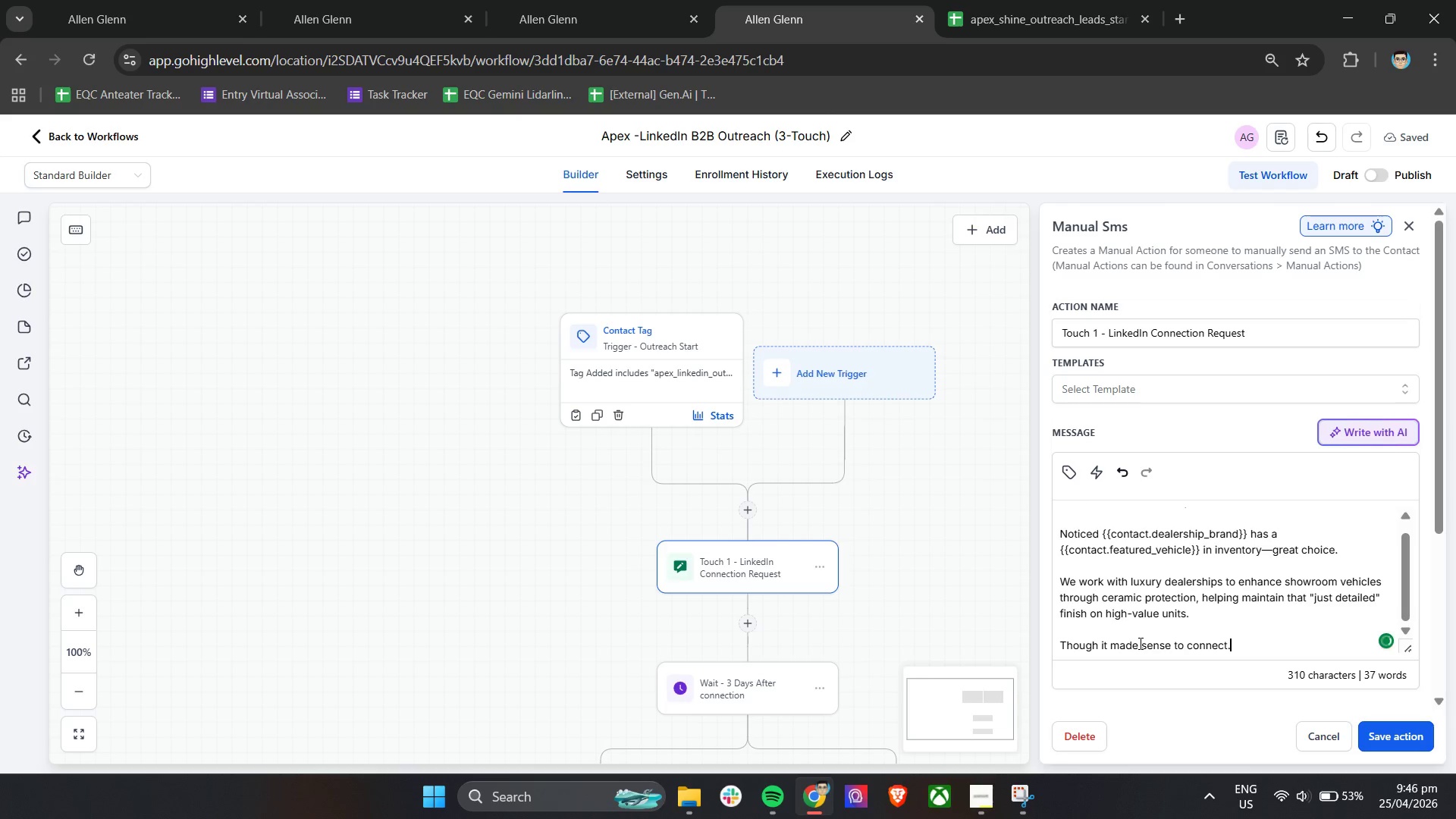 
key(Enter)
 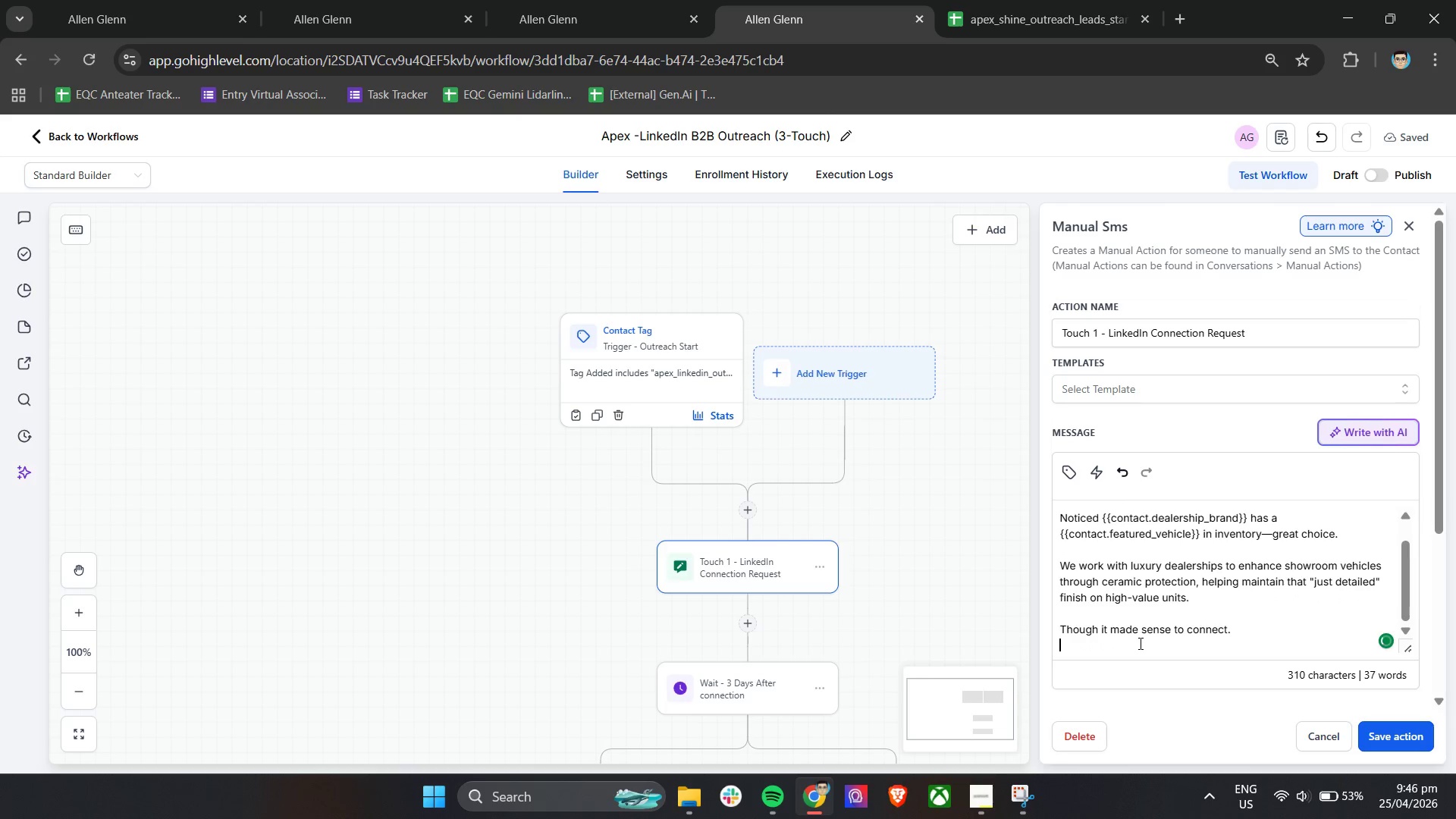 
key(Enter)
 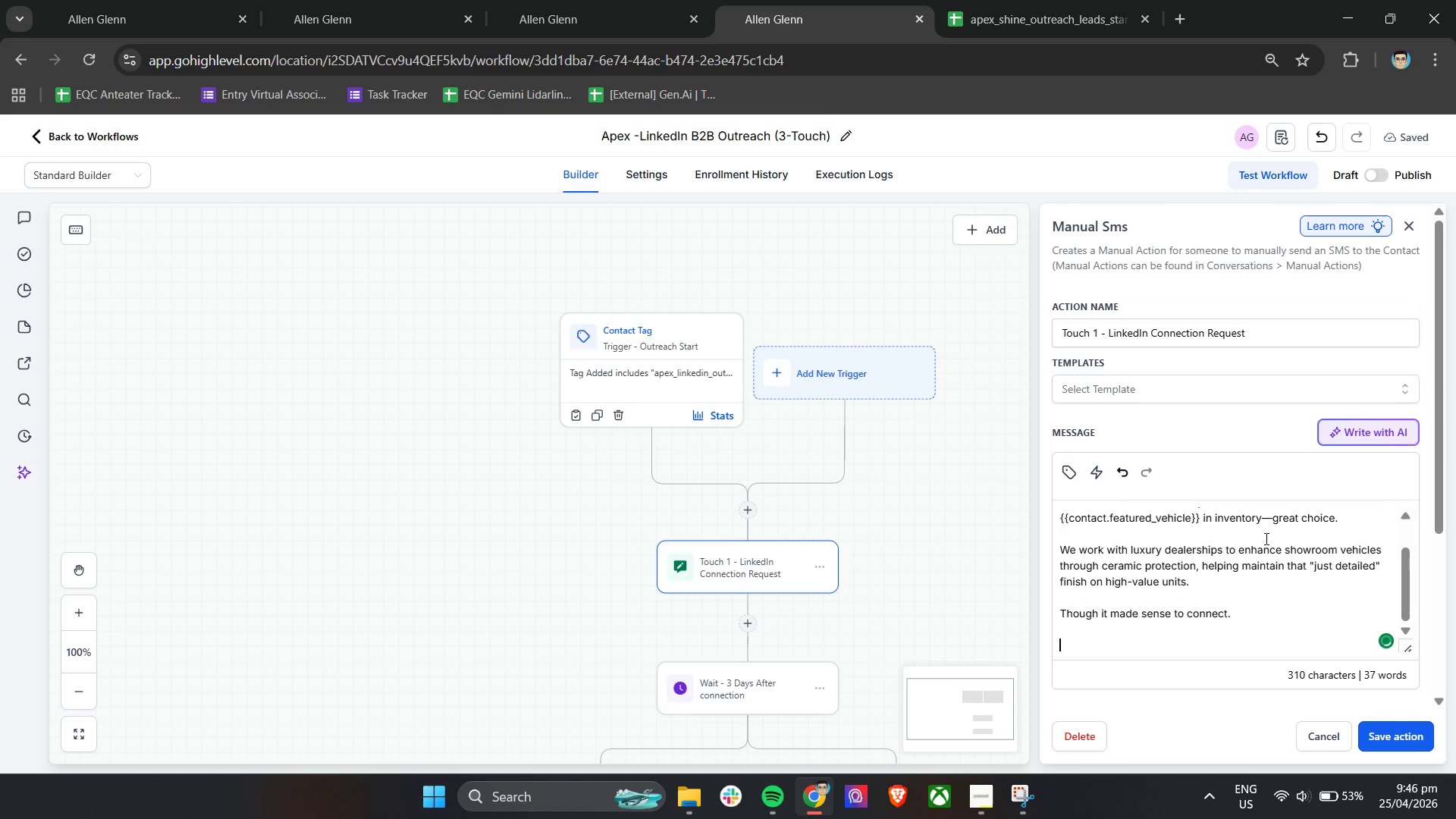 
left_click_drag(start_coordinate=[1261, 525], to_coordinate=[1269, 526])
 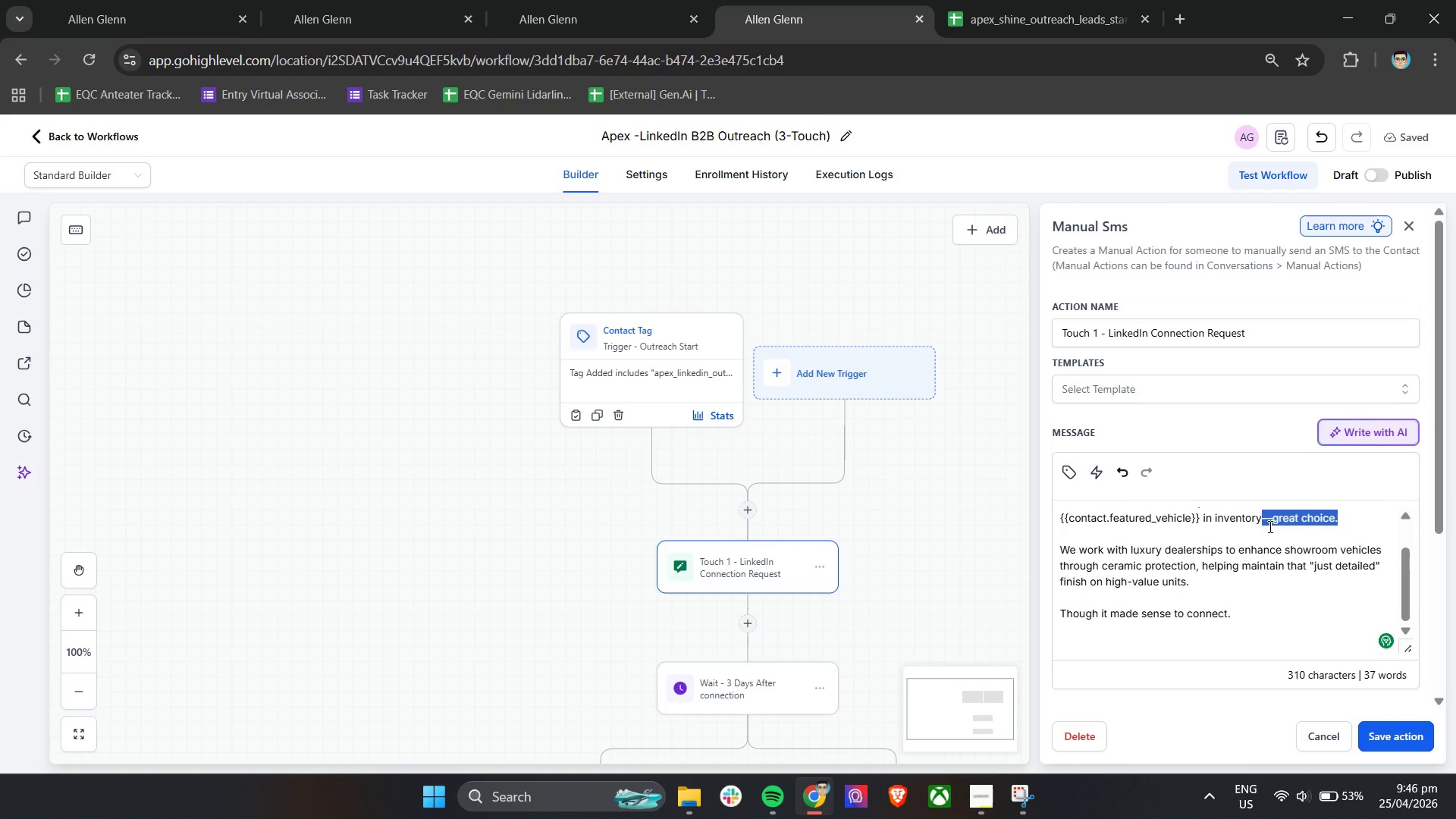 
left_click([1269, 526])
 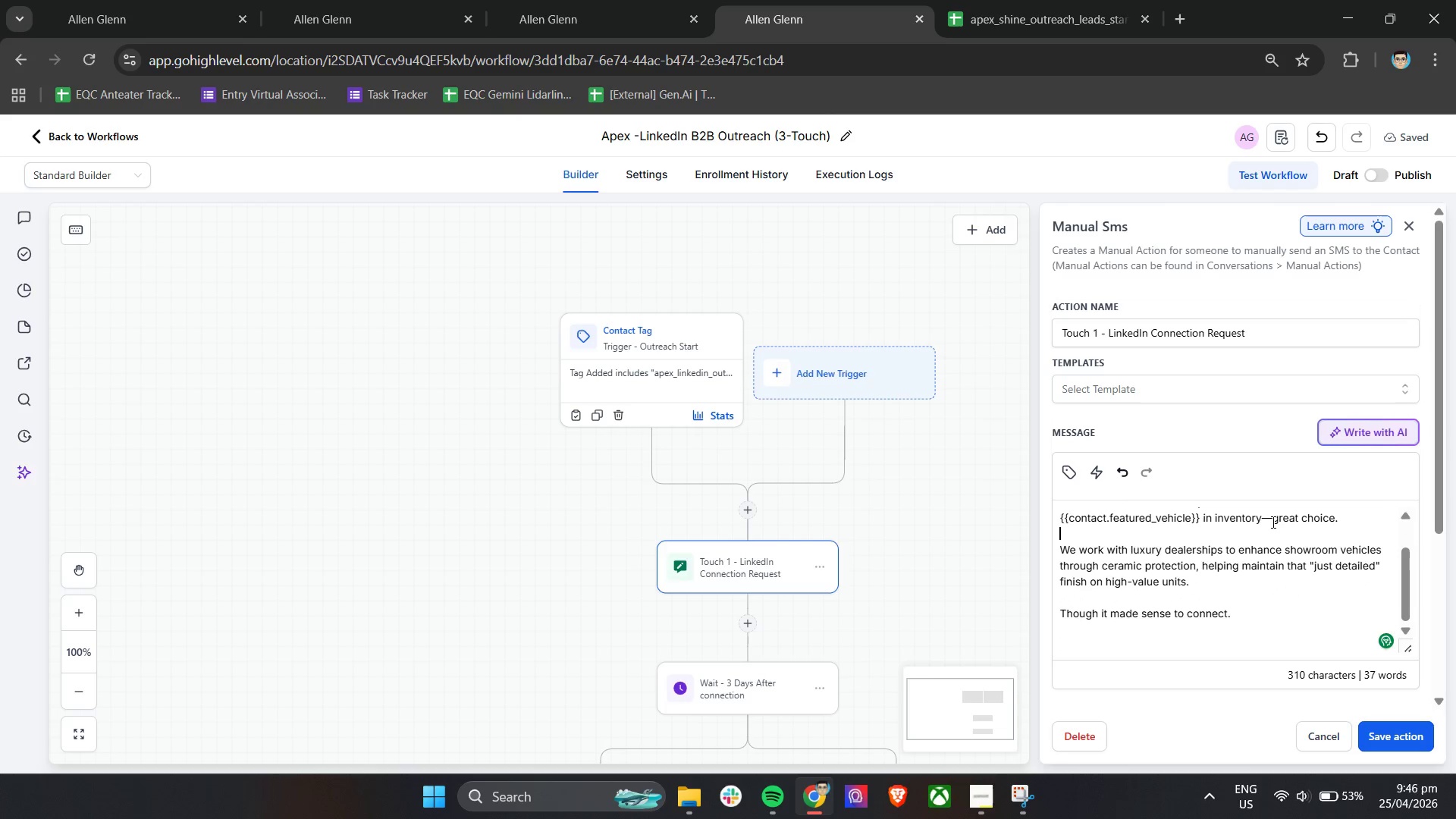 
double_click([1272, 522])
 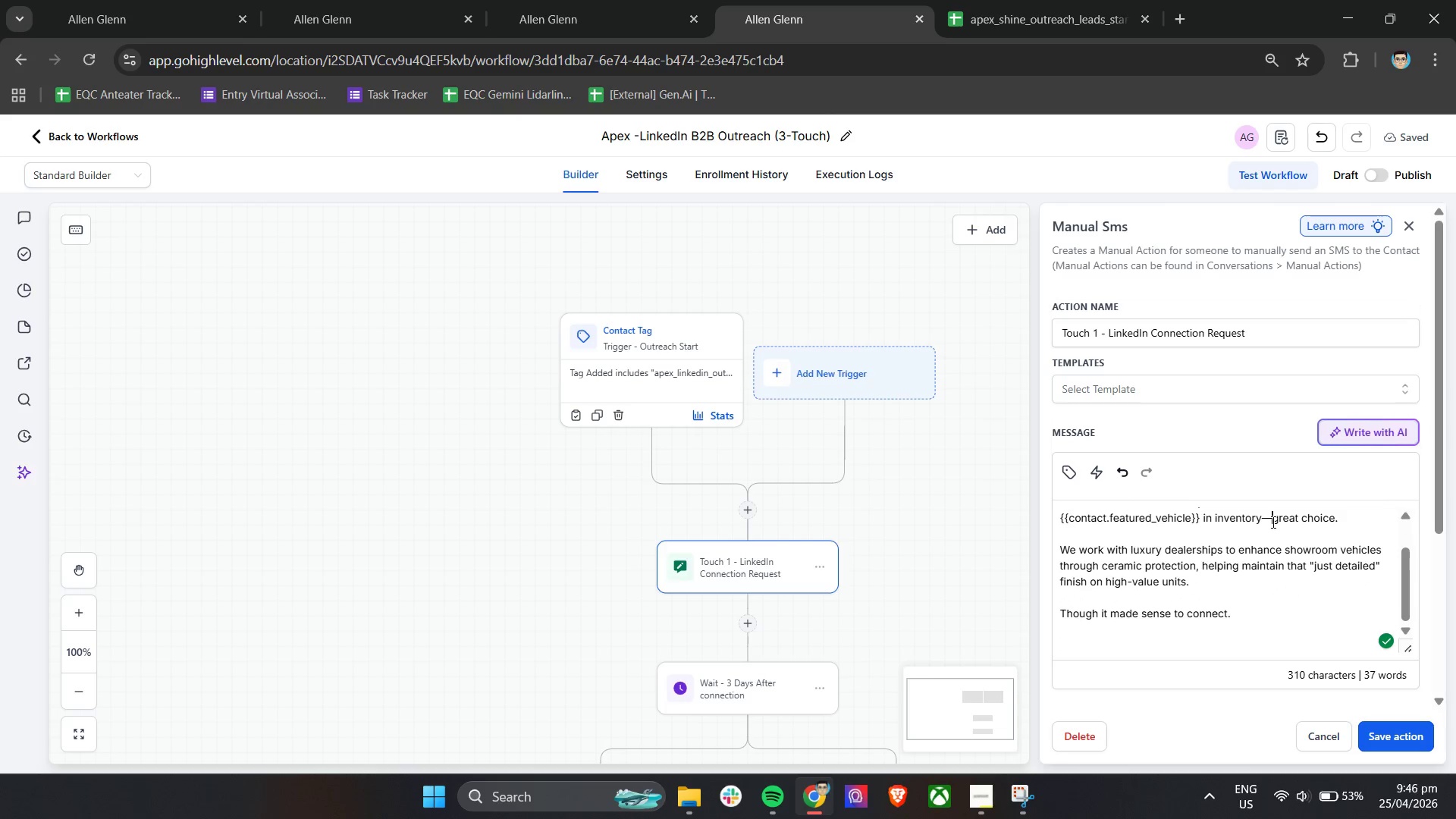 
triple_click([1272, 522])
 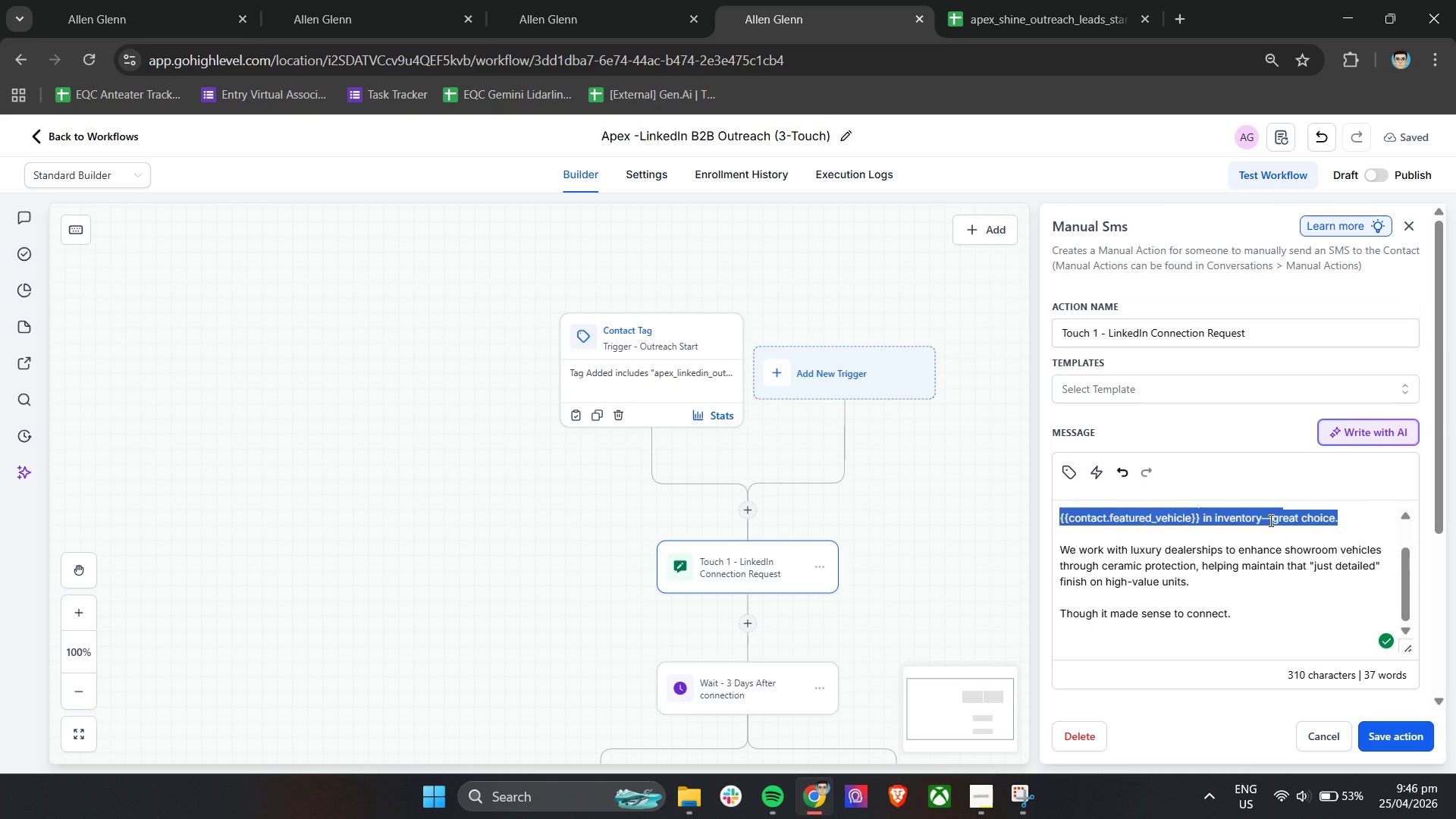 
triple_click([1269, 520])
 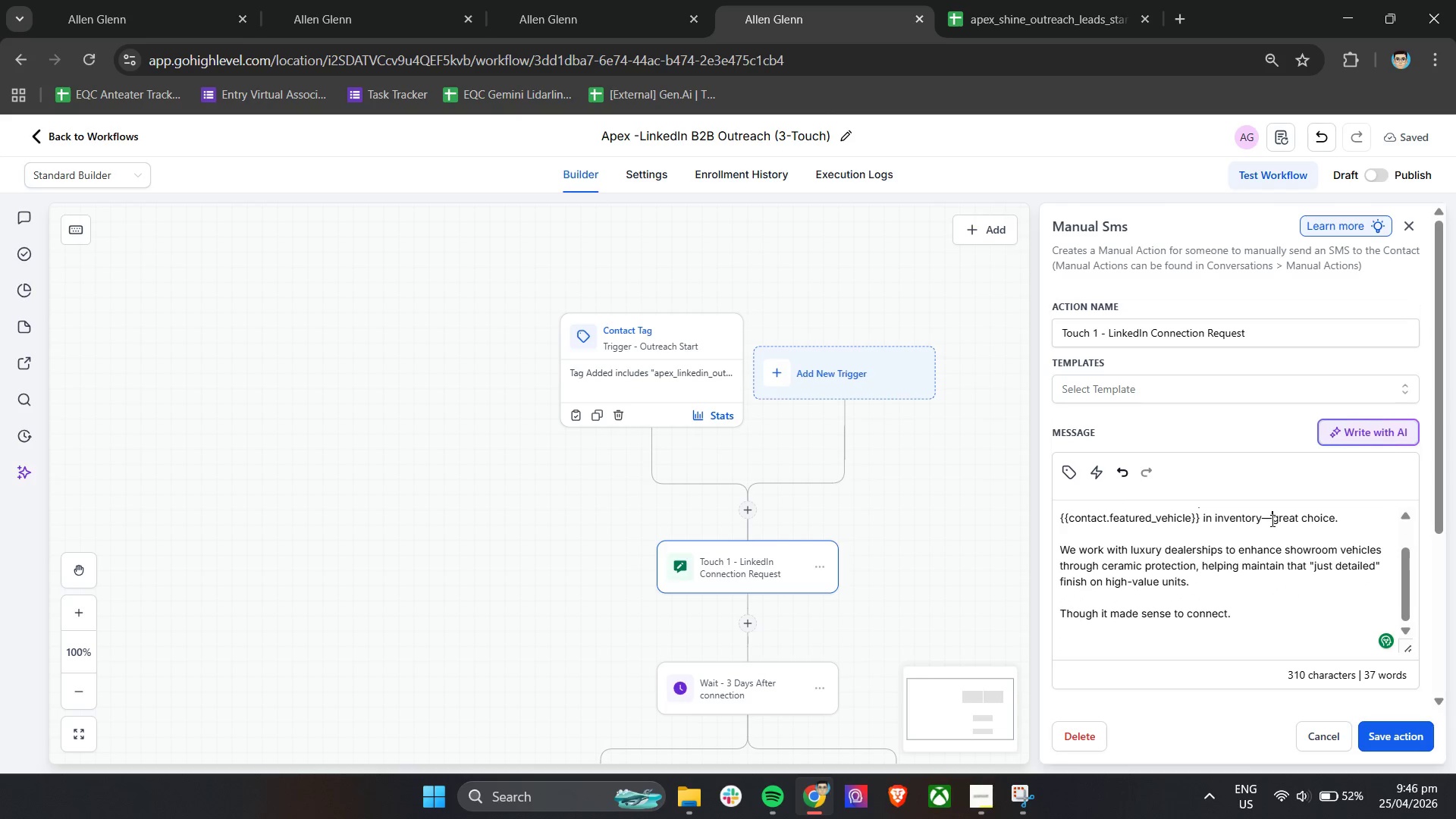 
left_click_drag(start_coordinate=[1271, 520], to_coordinate=[1262, 562])
 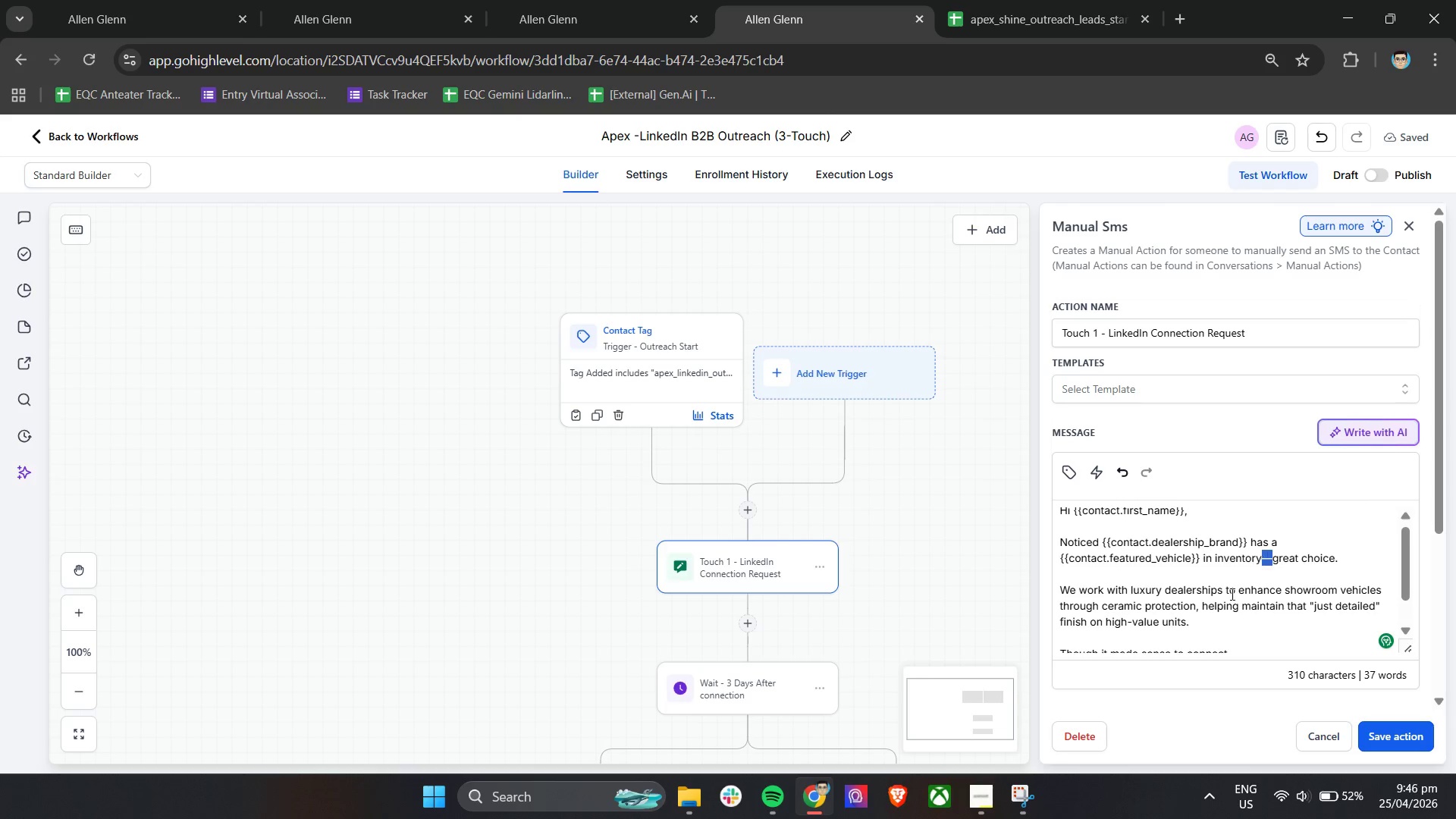 
key(Control+C)
 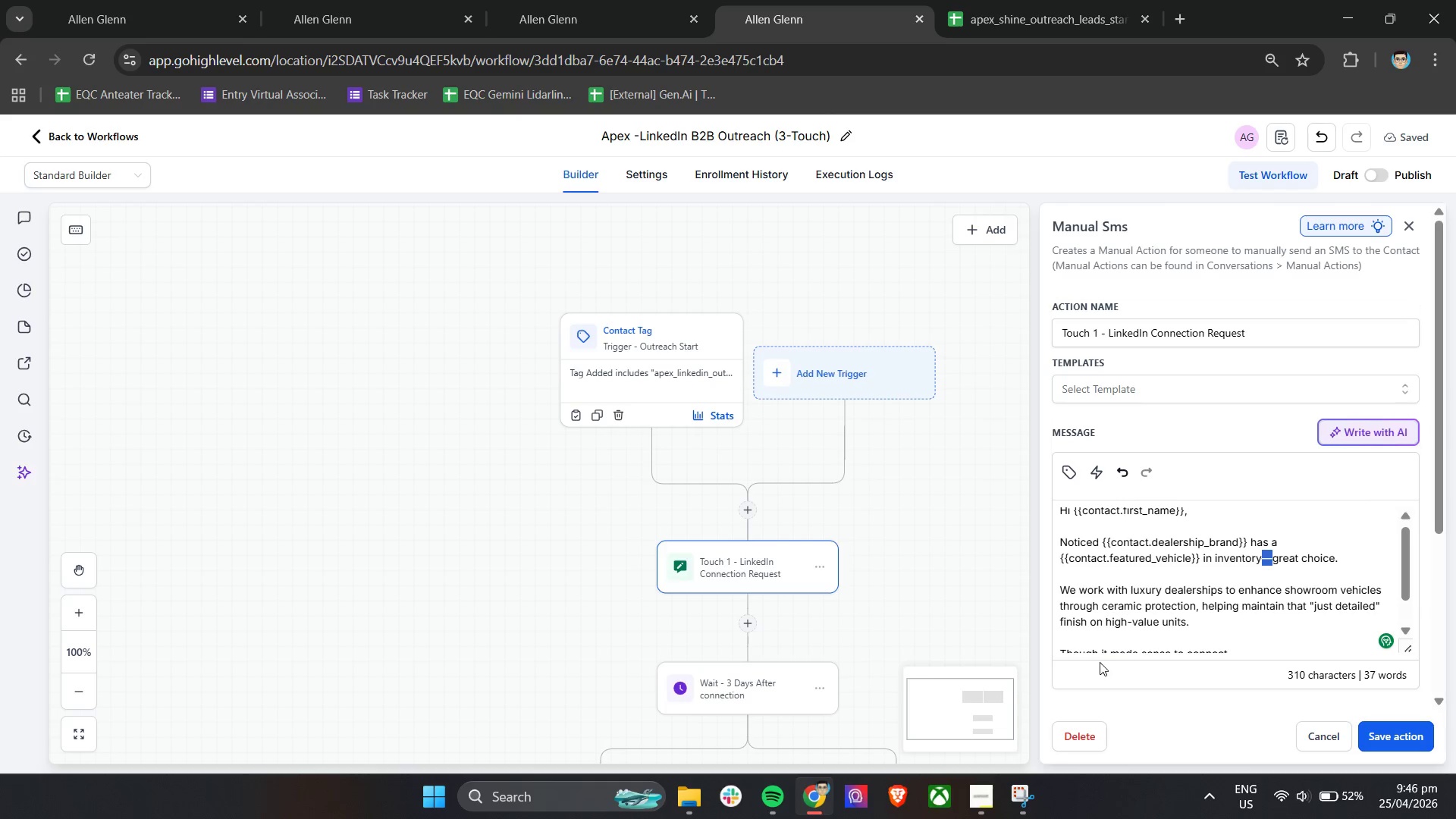 
key(Control+C)
 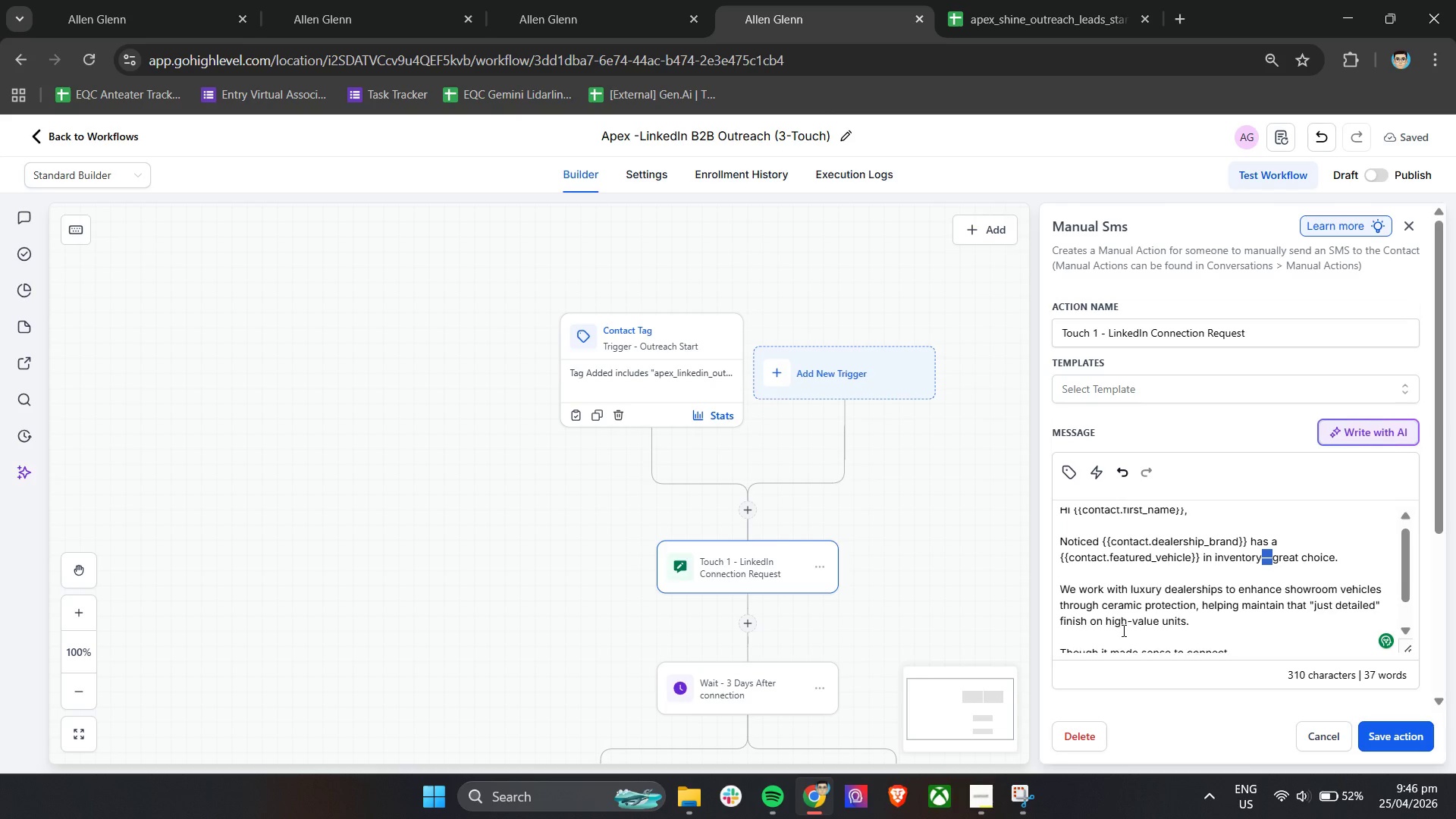 
left_click([1120, 629])
 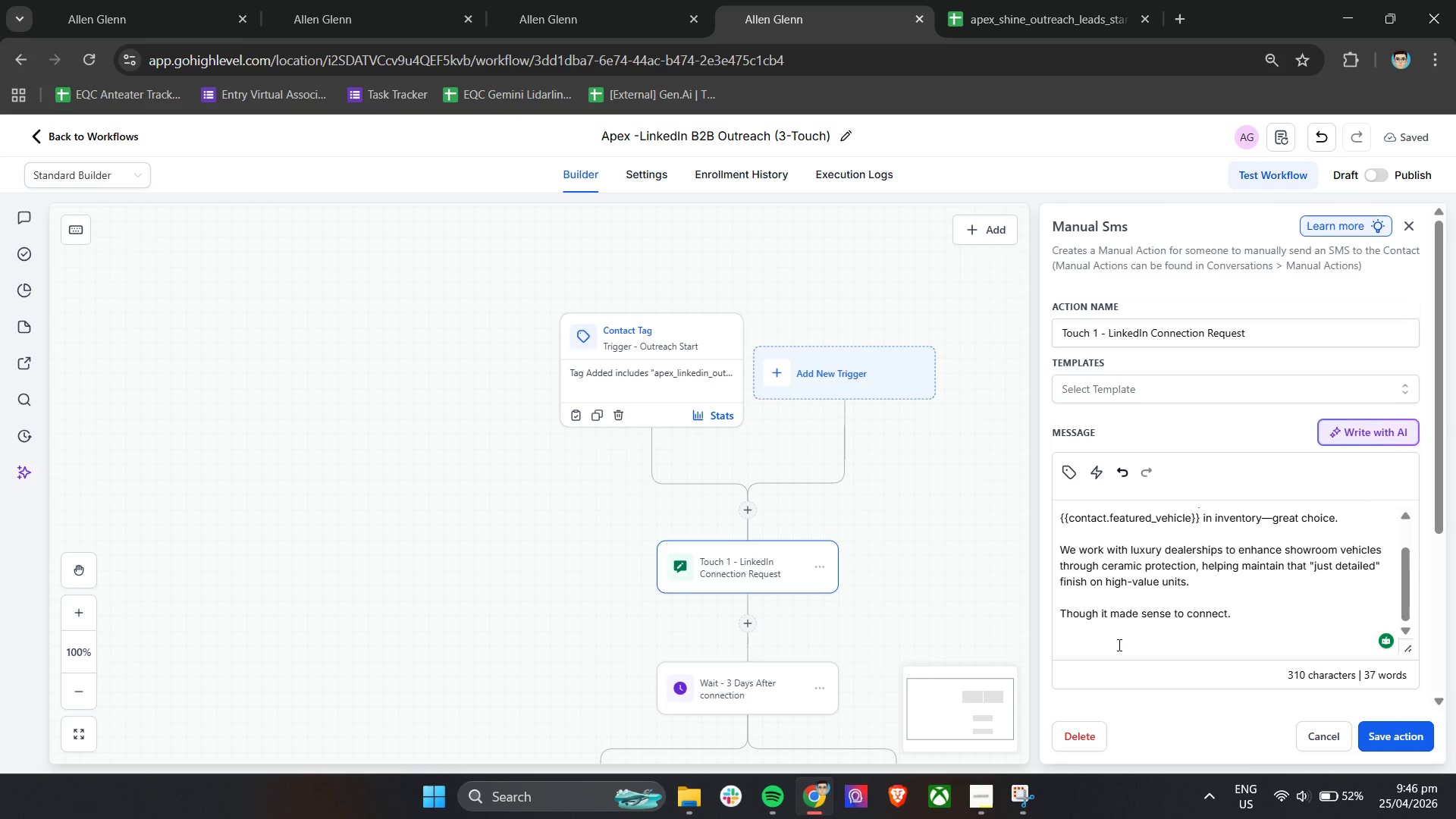 
scroll: coordinate [1122, 630], scroll_direction: down, amount: 4.0
 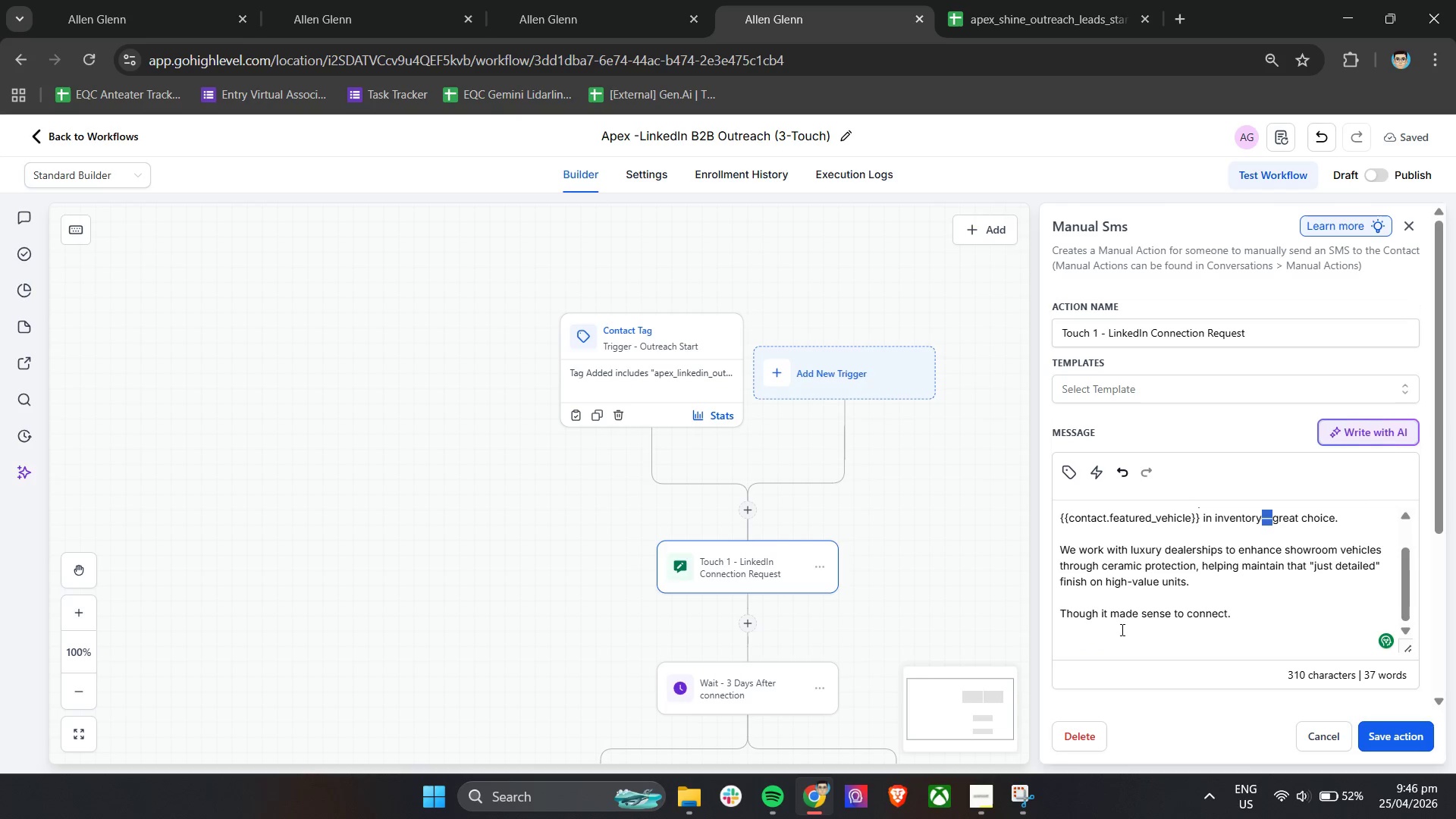 
key(ArrowDown)
 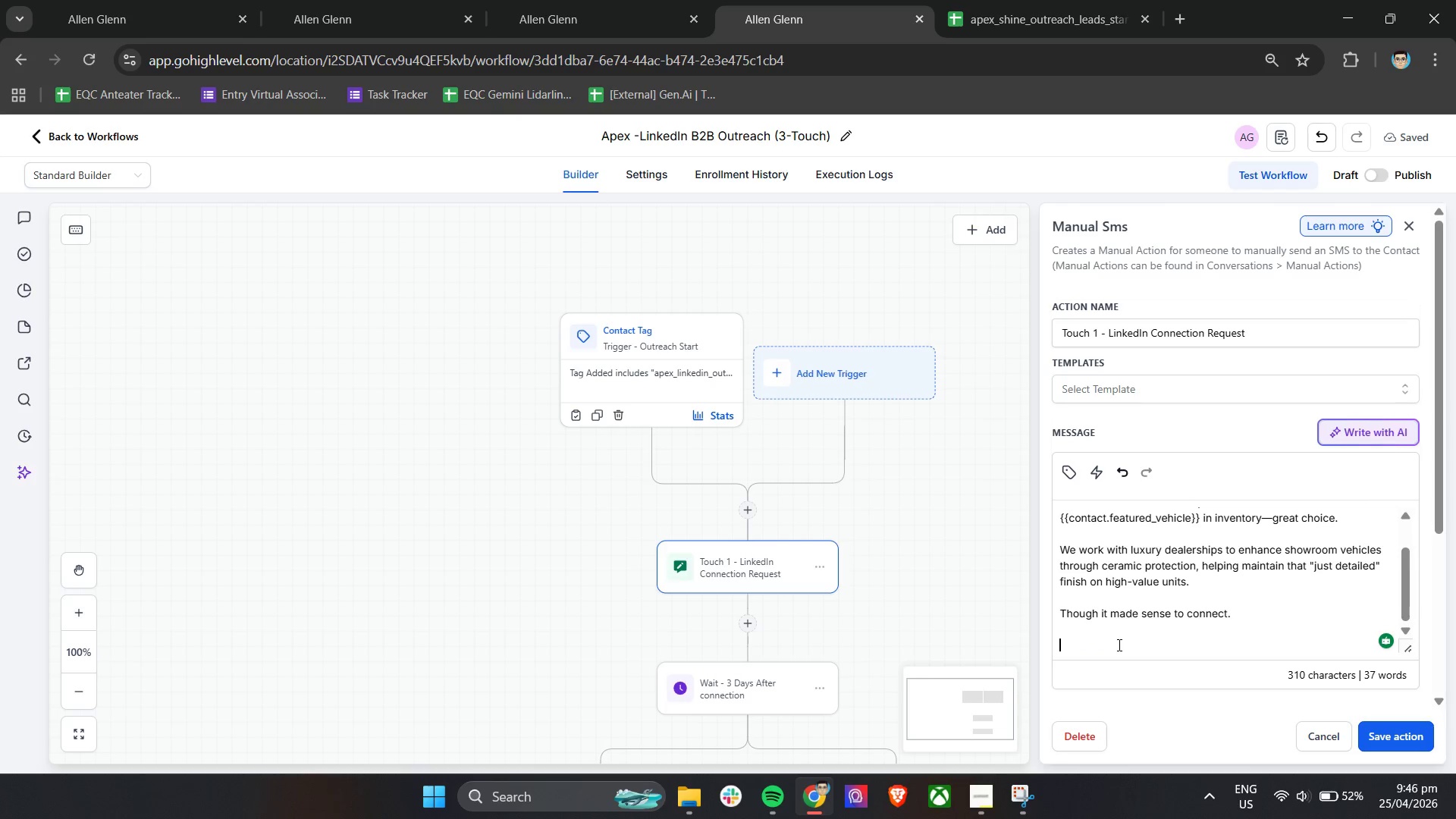 
key(ArrowDown)
 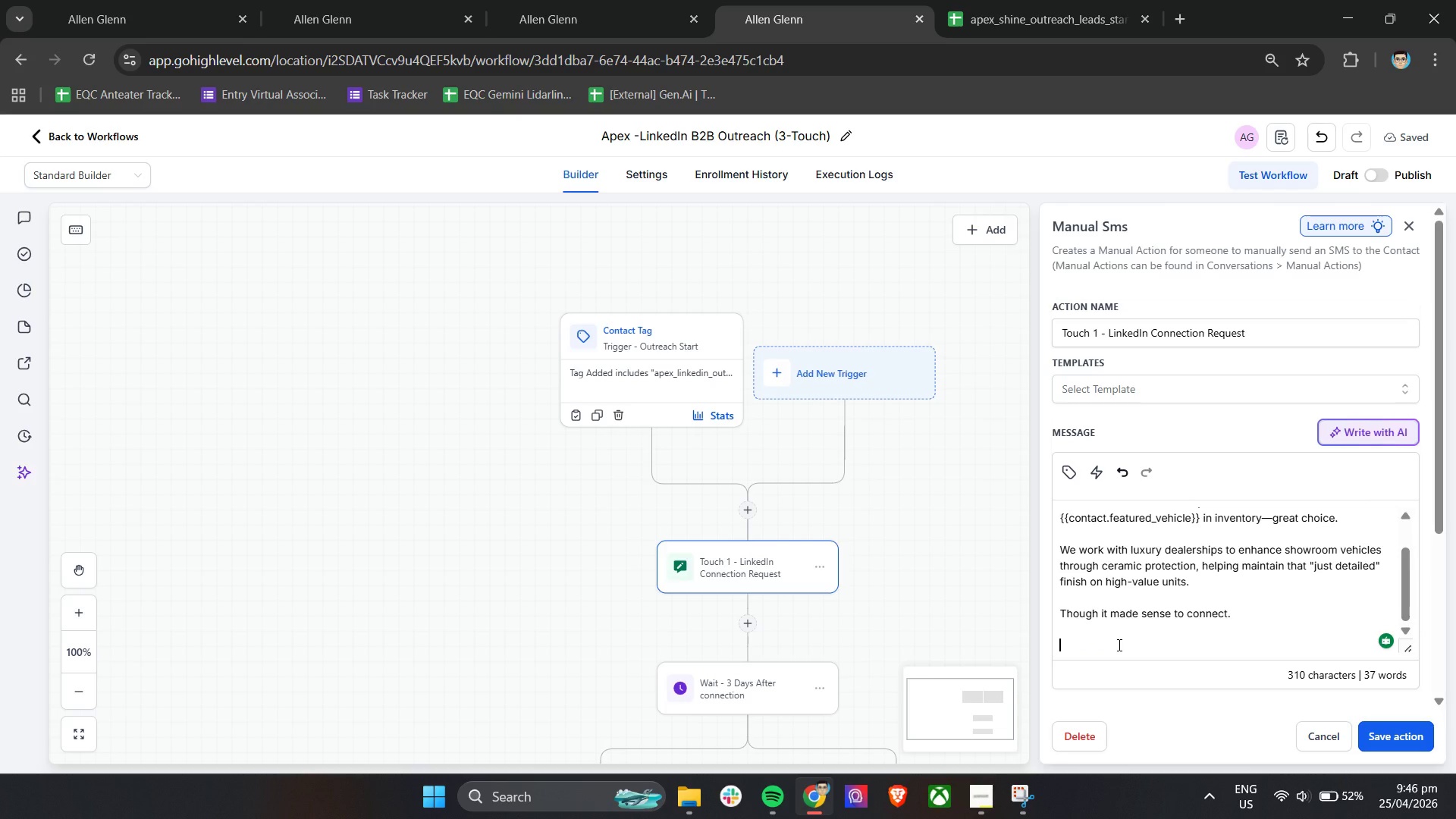 
key(ArrowDown)
 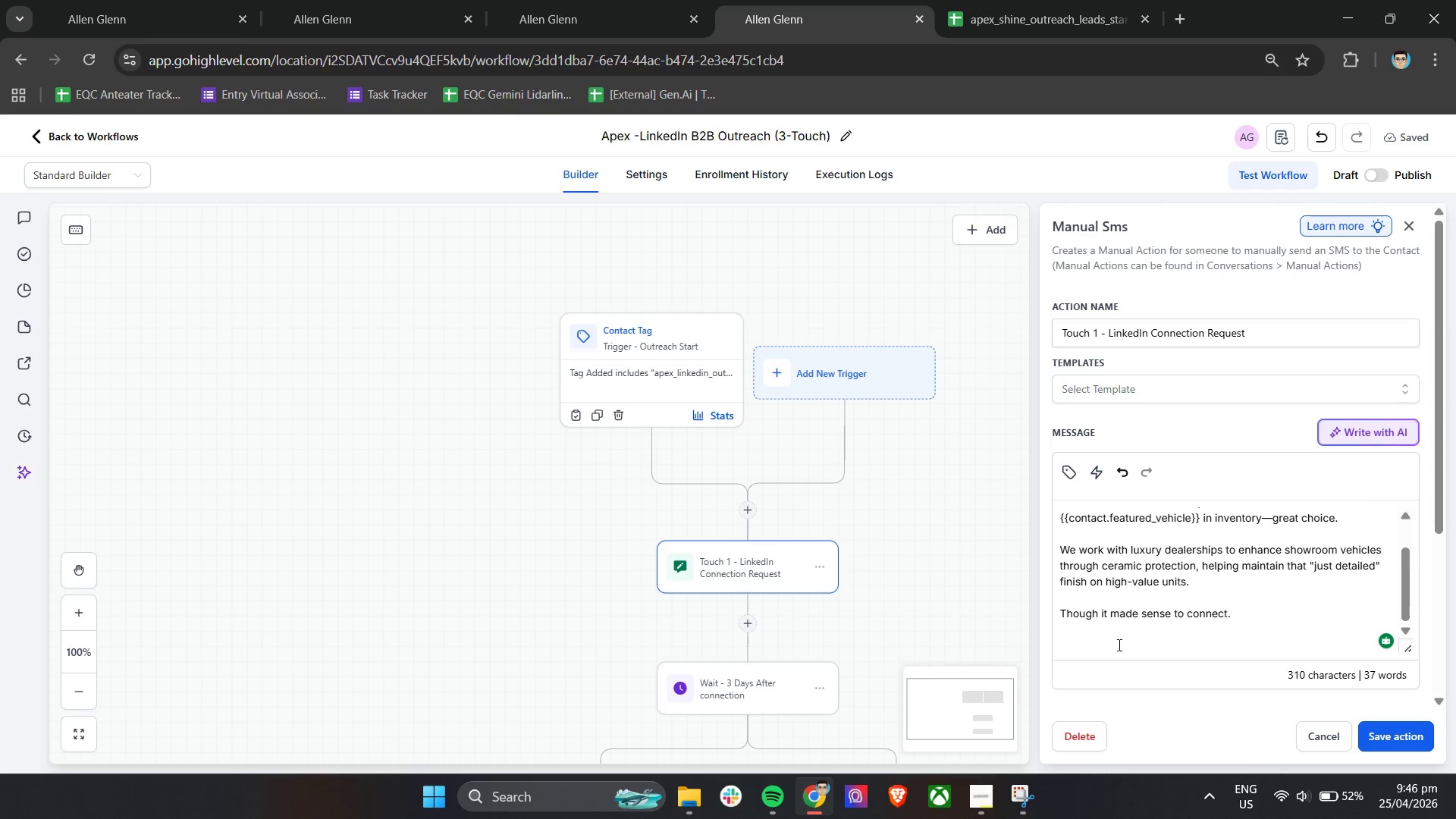 
hold_key(key=ControlLeft, duration=0.92)
 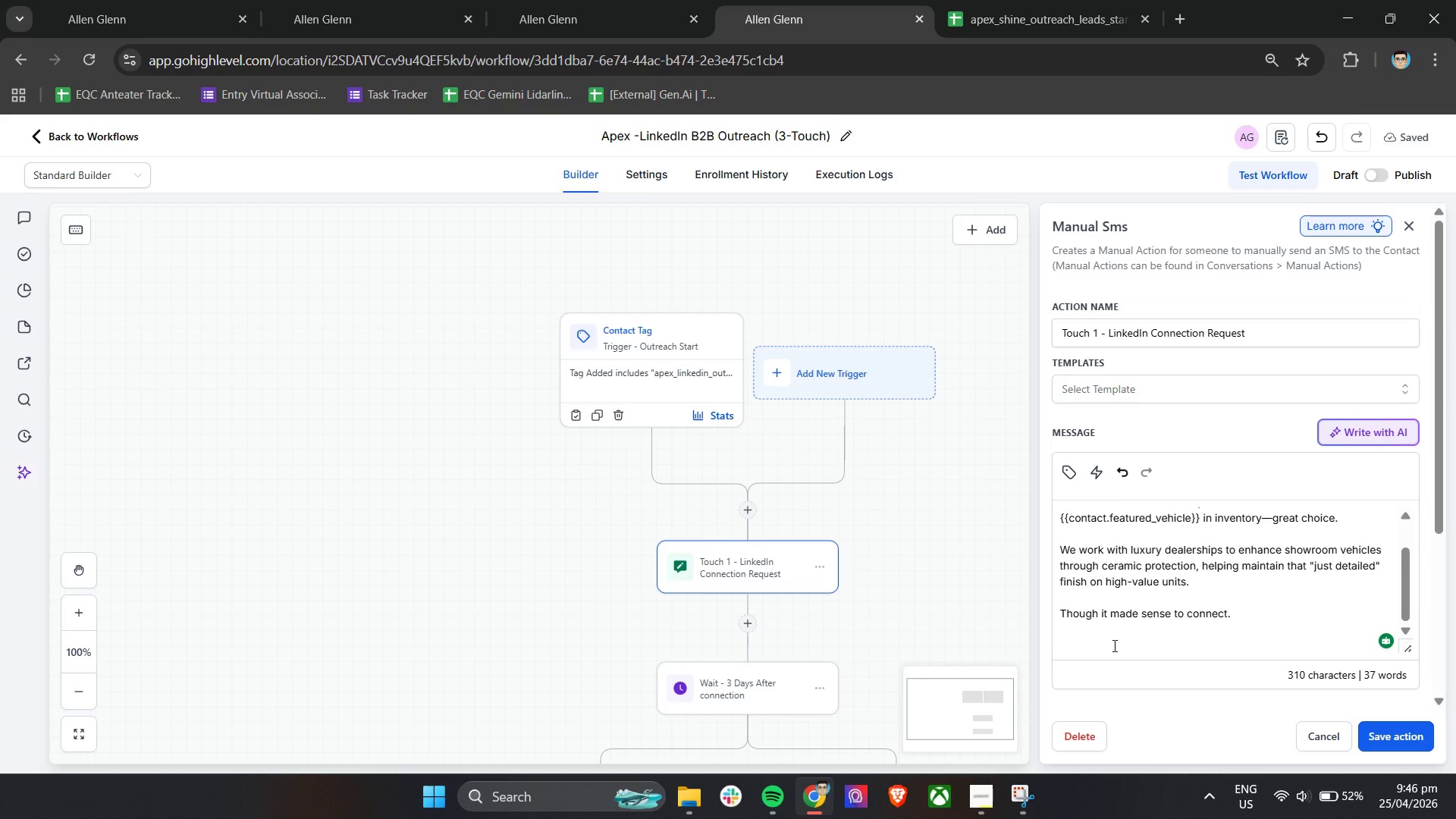 
key(Control+ControlLeft)
 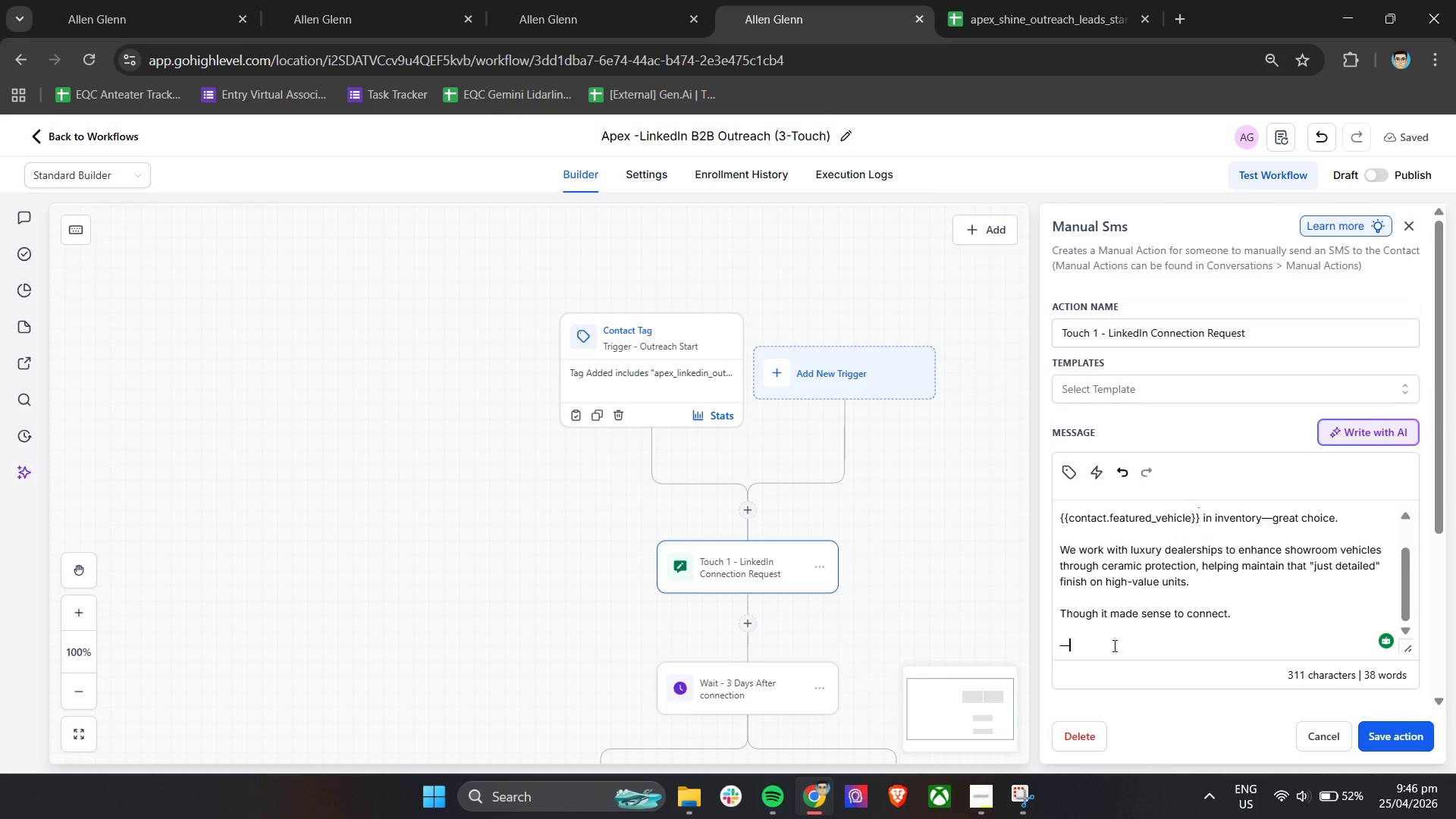 
key(Control+V)
 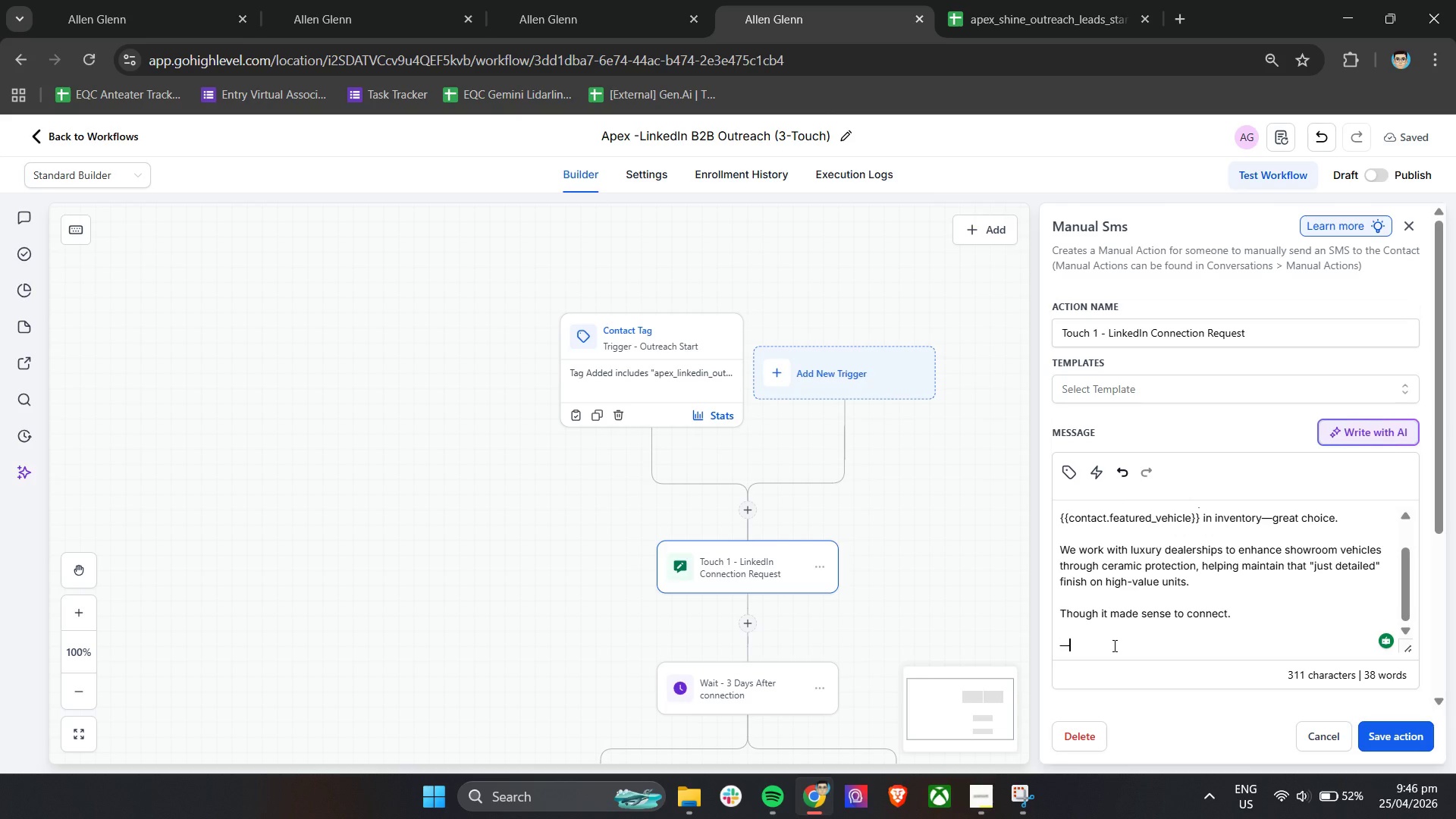 
type( Apex Shine & Shield)
 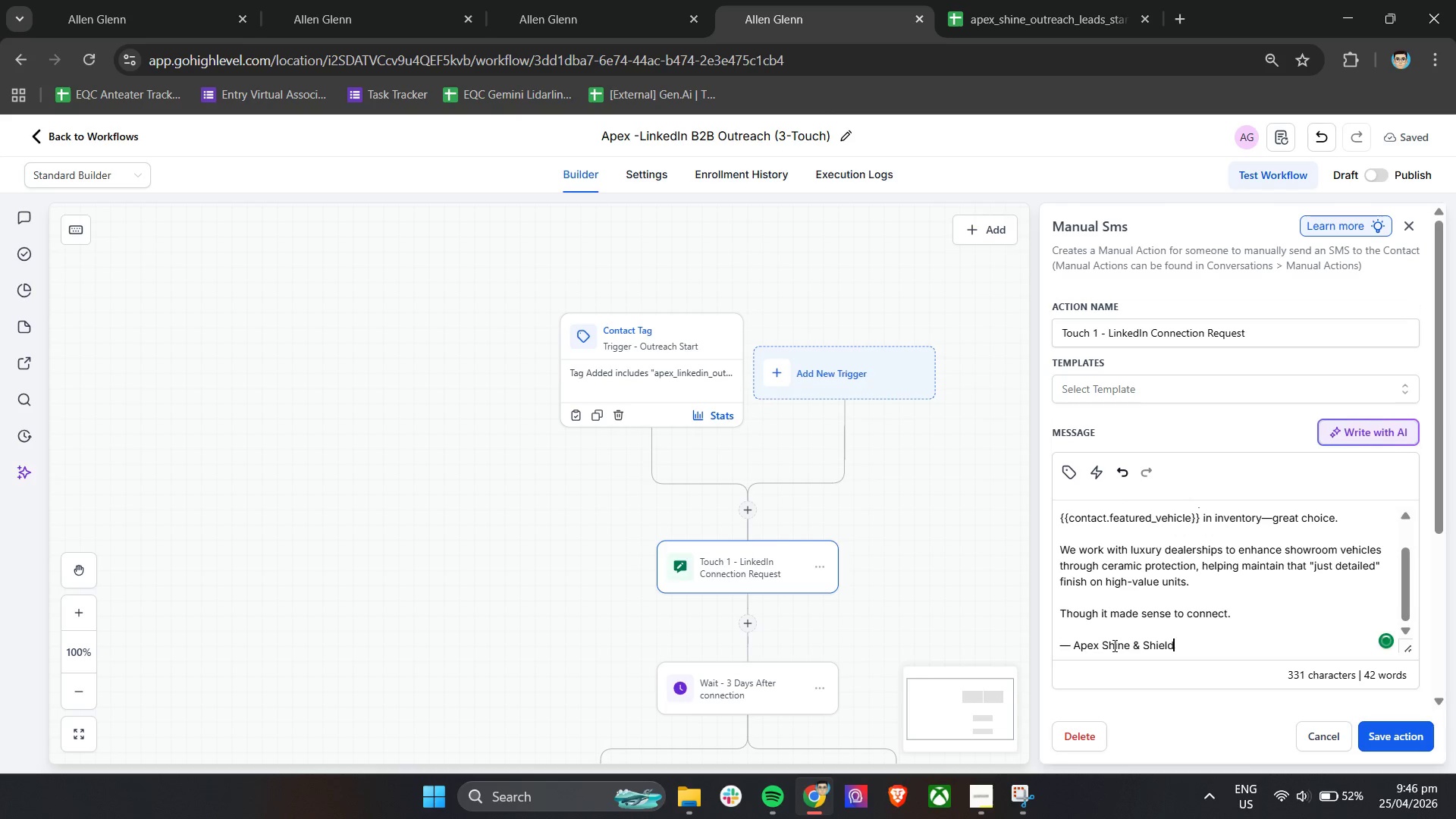 
left_click([1391, 739])
 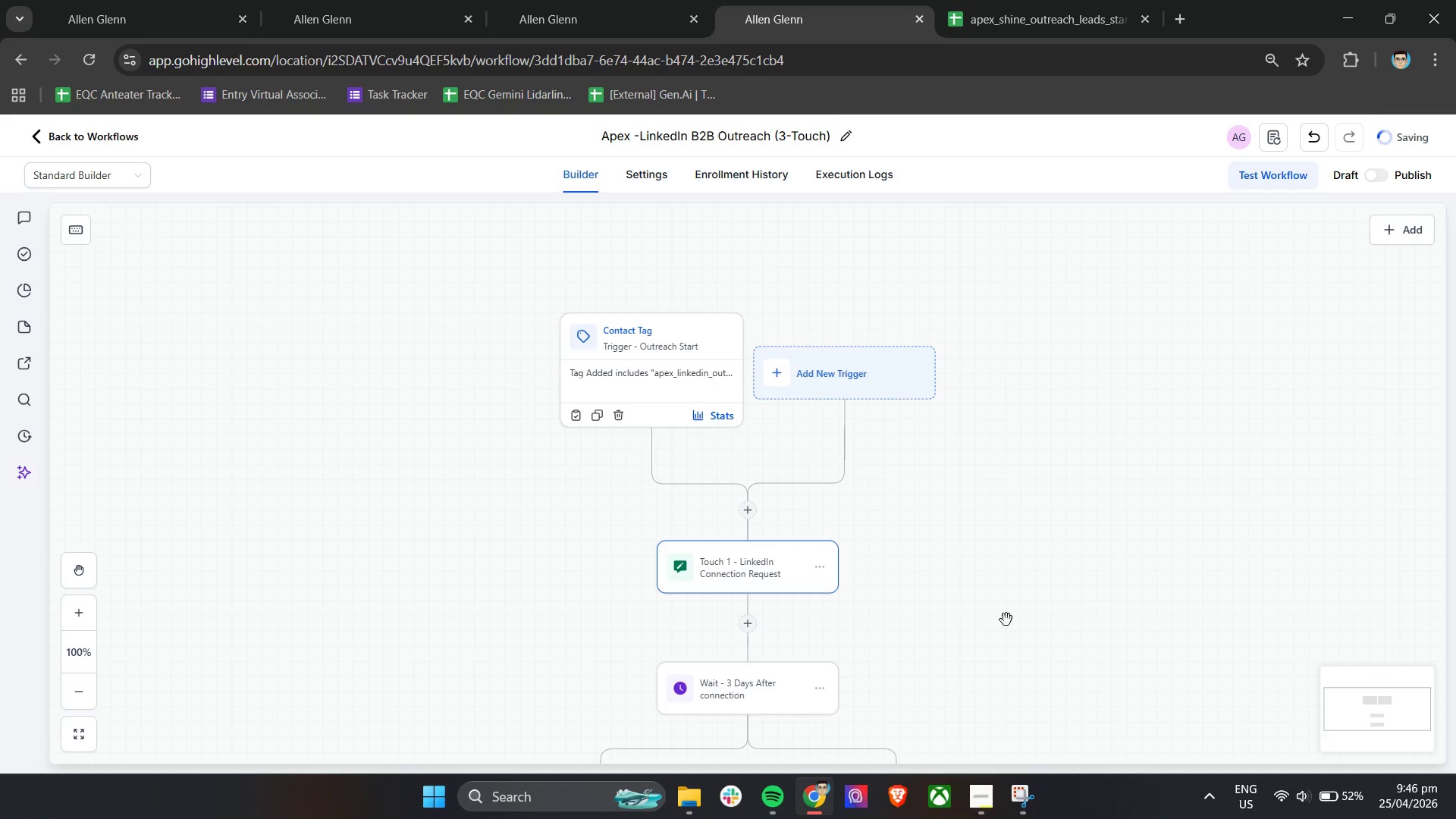 
scroll: coordinate [1040, 638], scroll_direction: down, amount: 6.0
 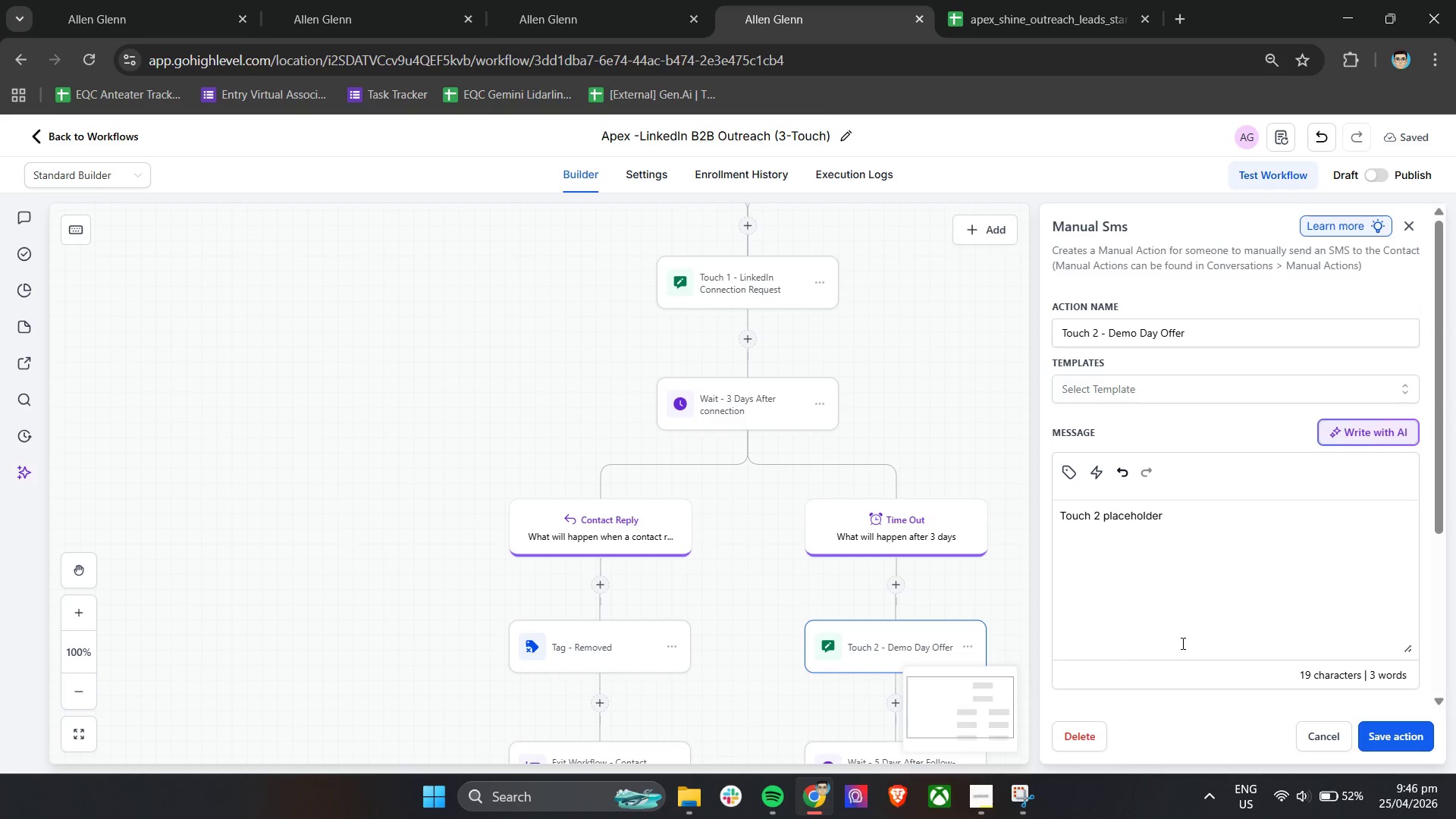 
left_click_drag(start_coordinate=[1222, 529], to_coordinate=[1001, 512])
 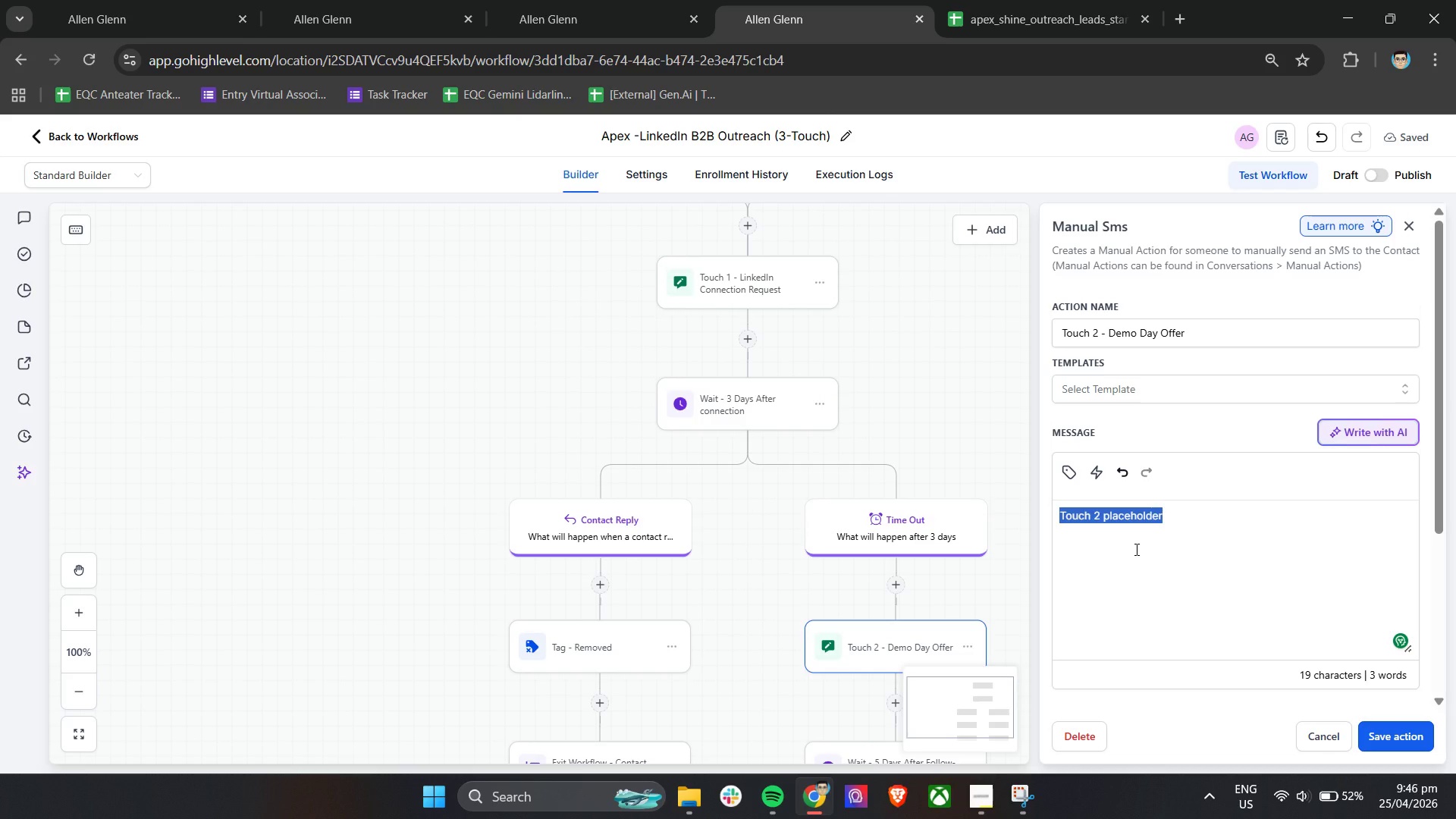 
key(Backspace)
 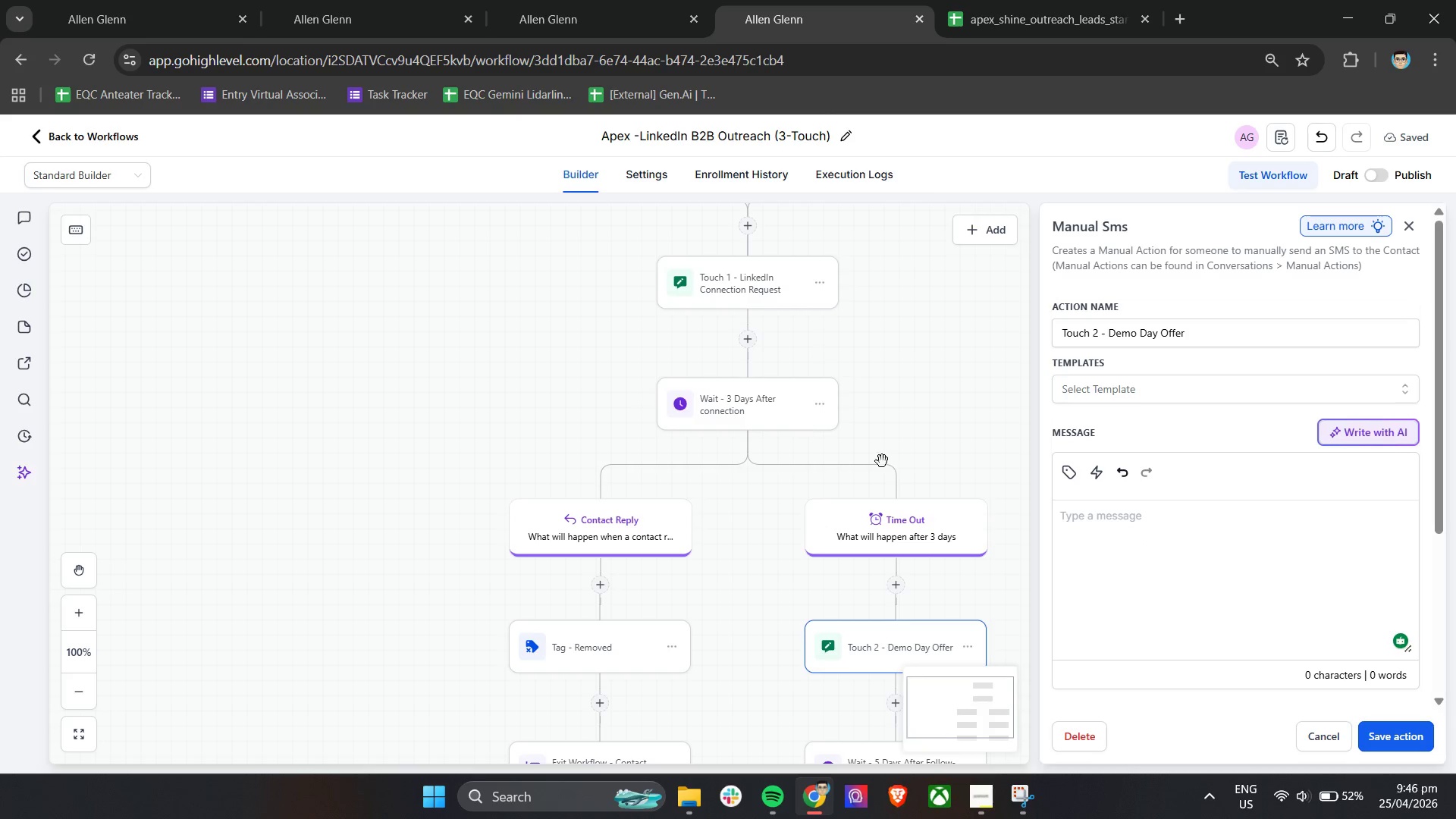 
wait(6.06)
 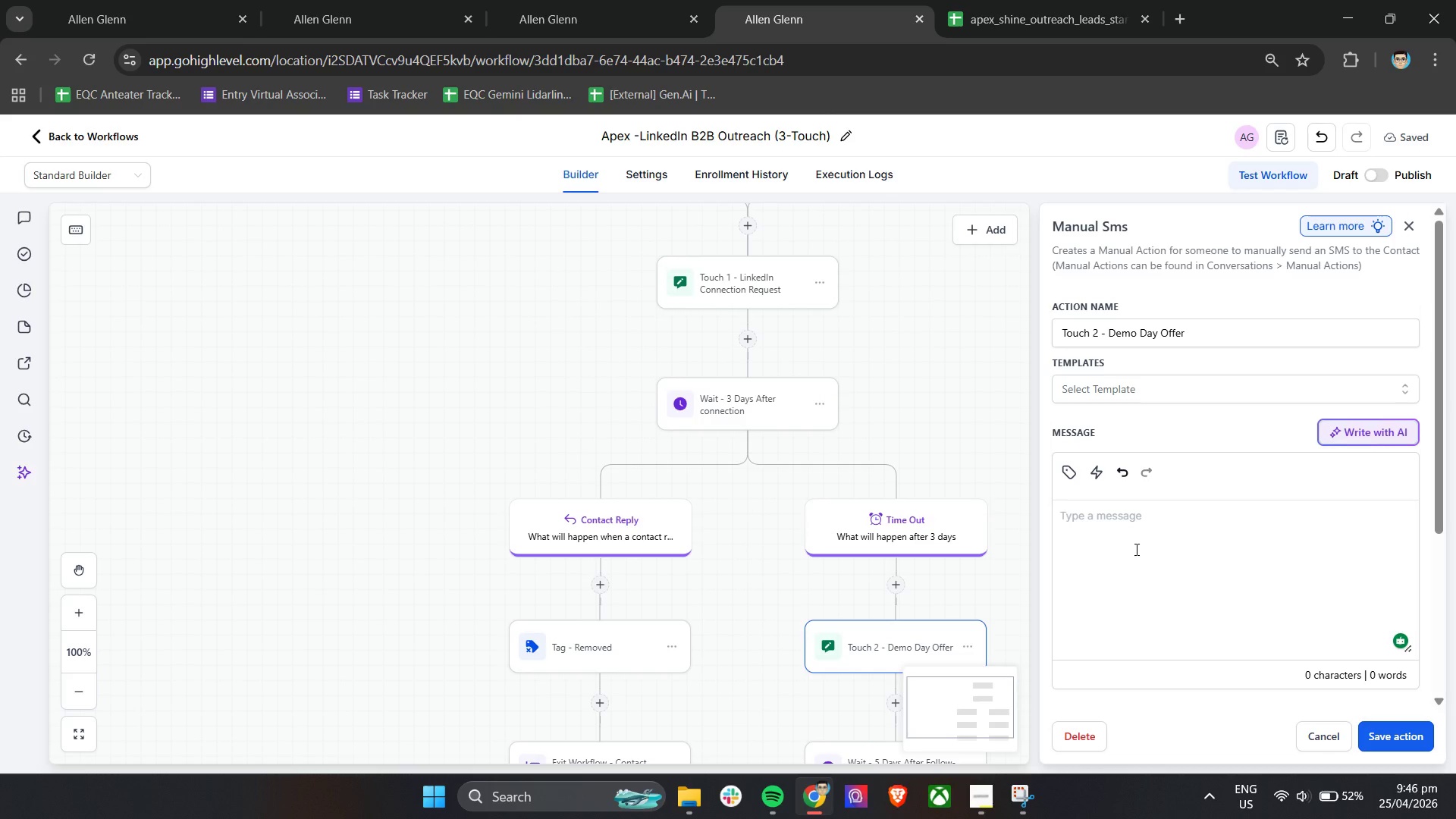 
type(Hi )
 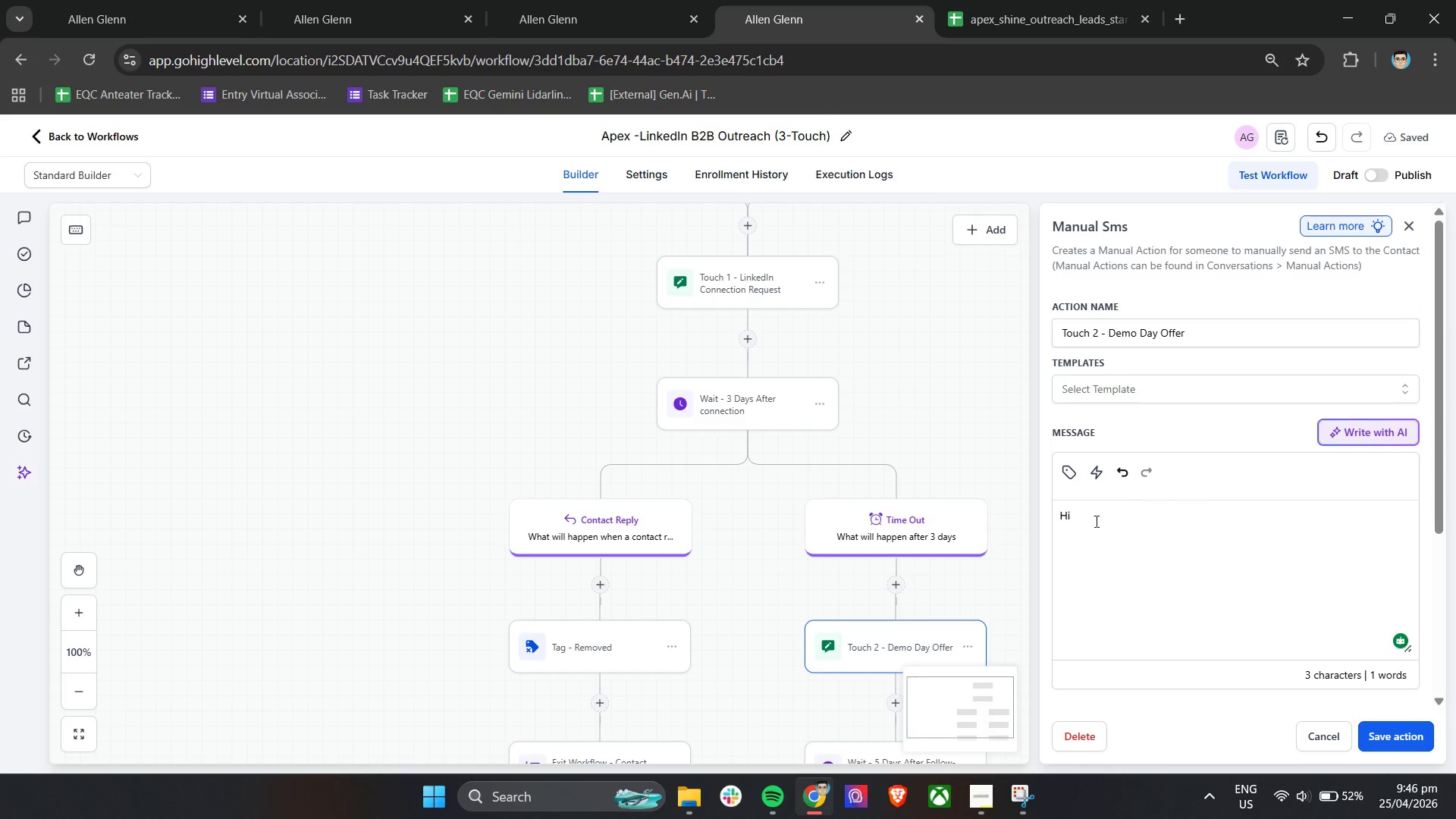 
left_click([1074, 472])
 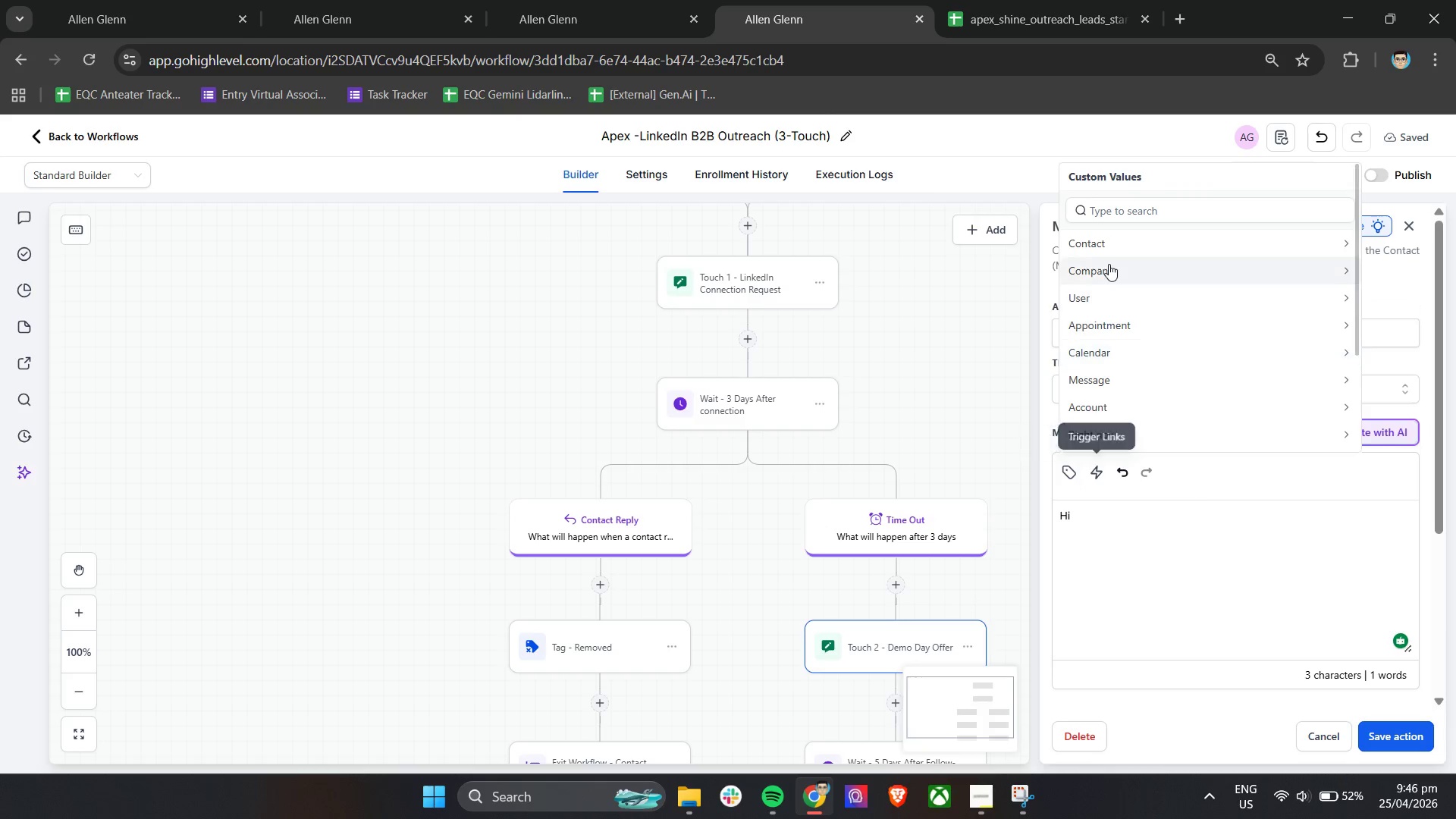 
left_click([1112, 249])
 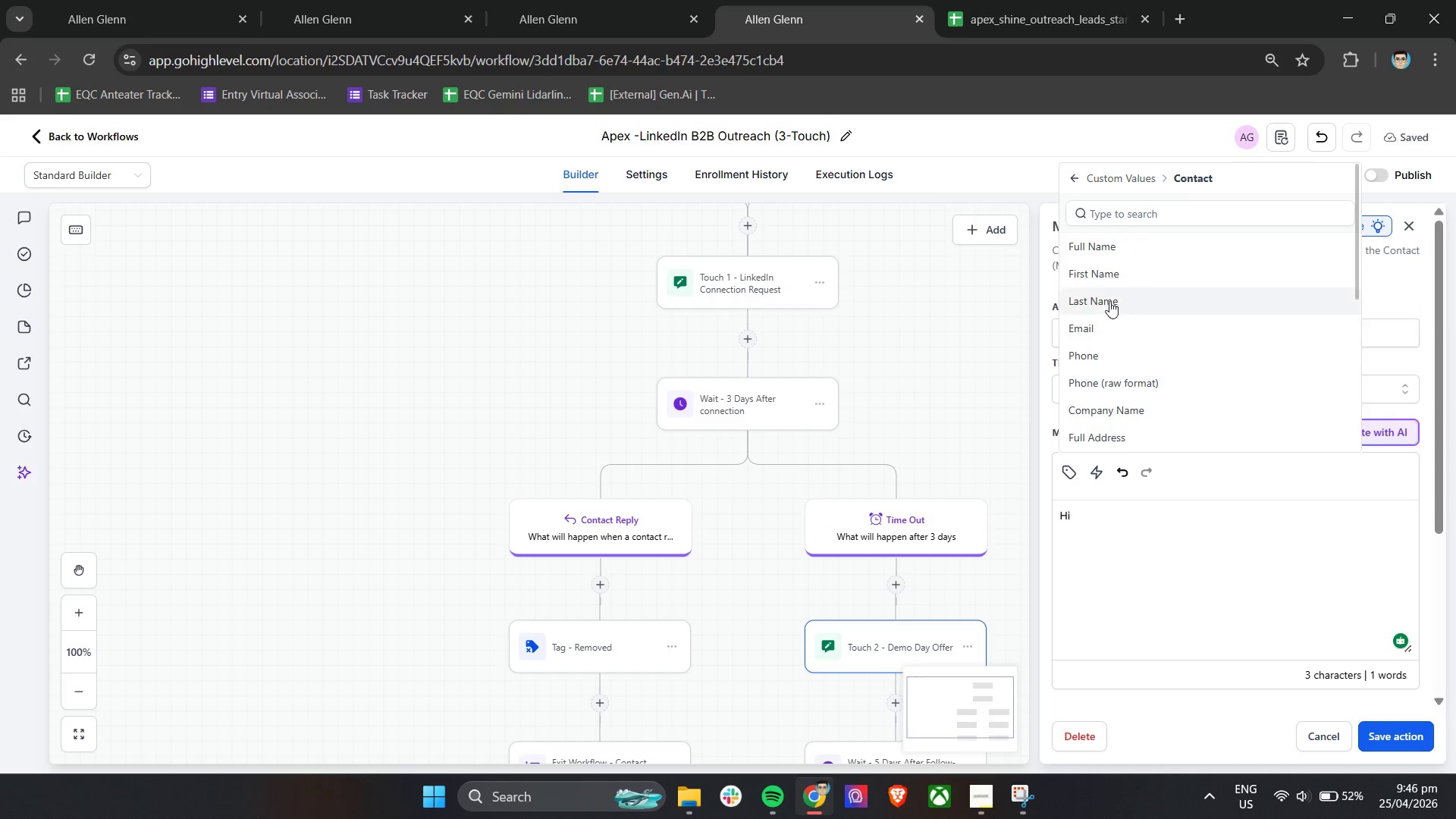 
left_click([1110, 268])
 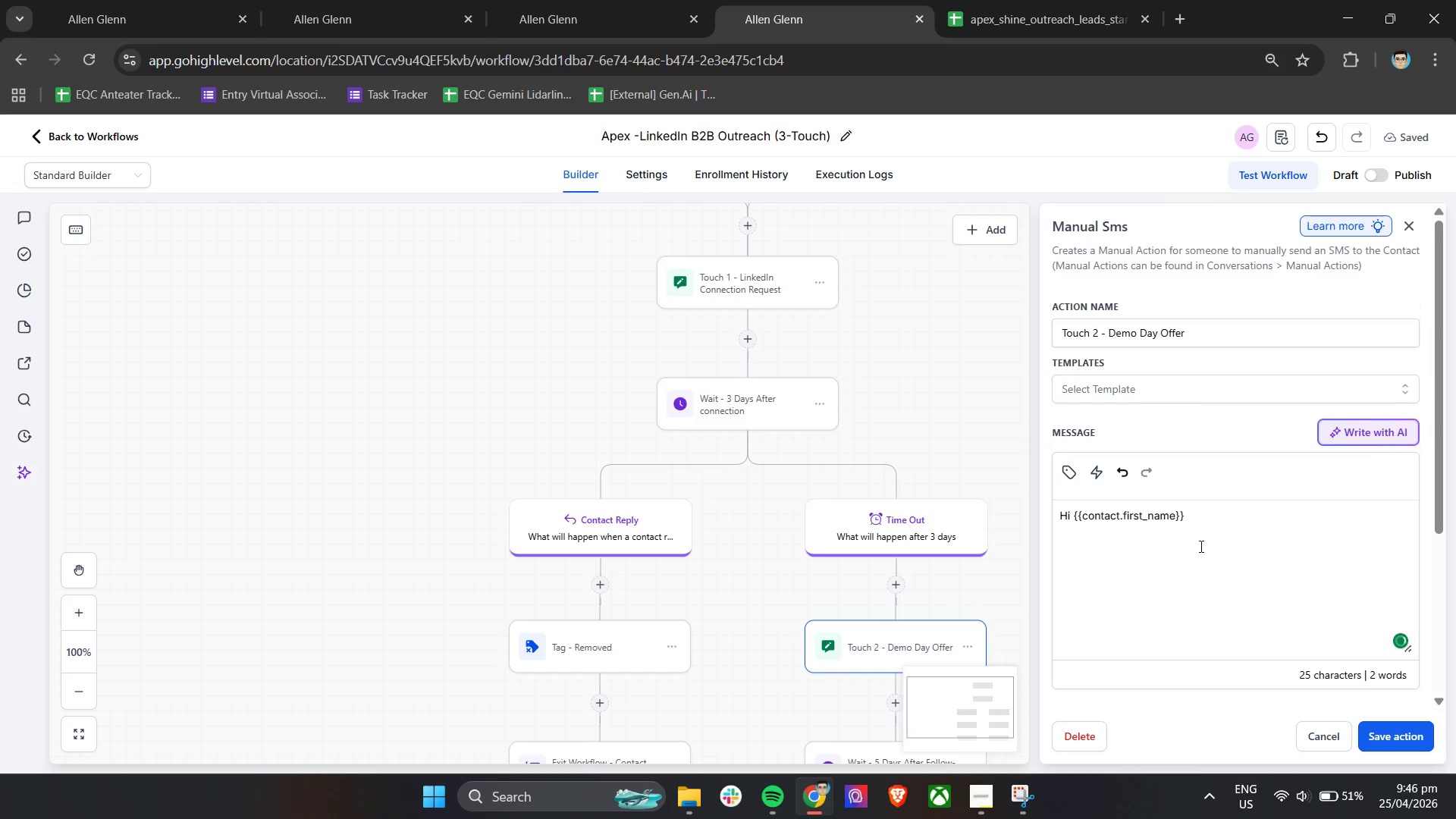 
key(Comma)
 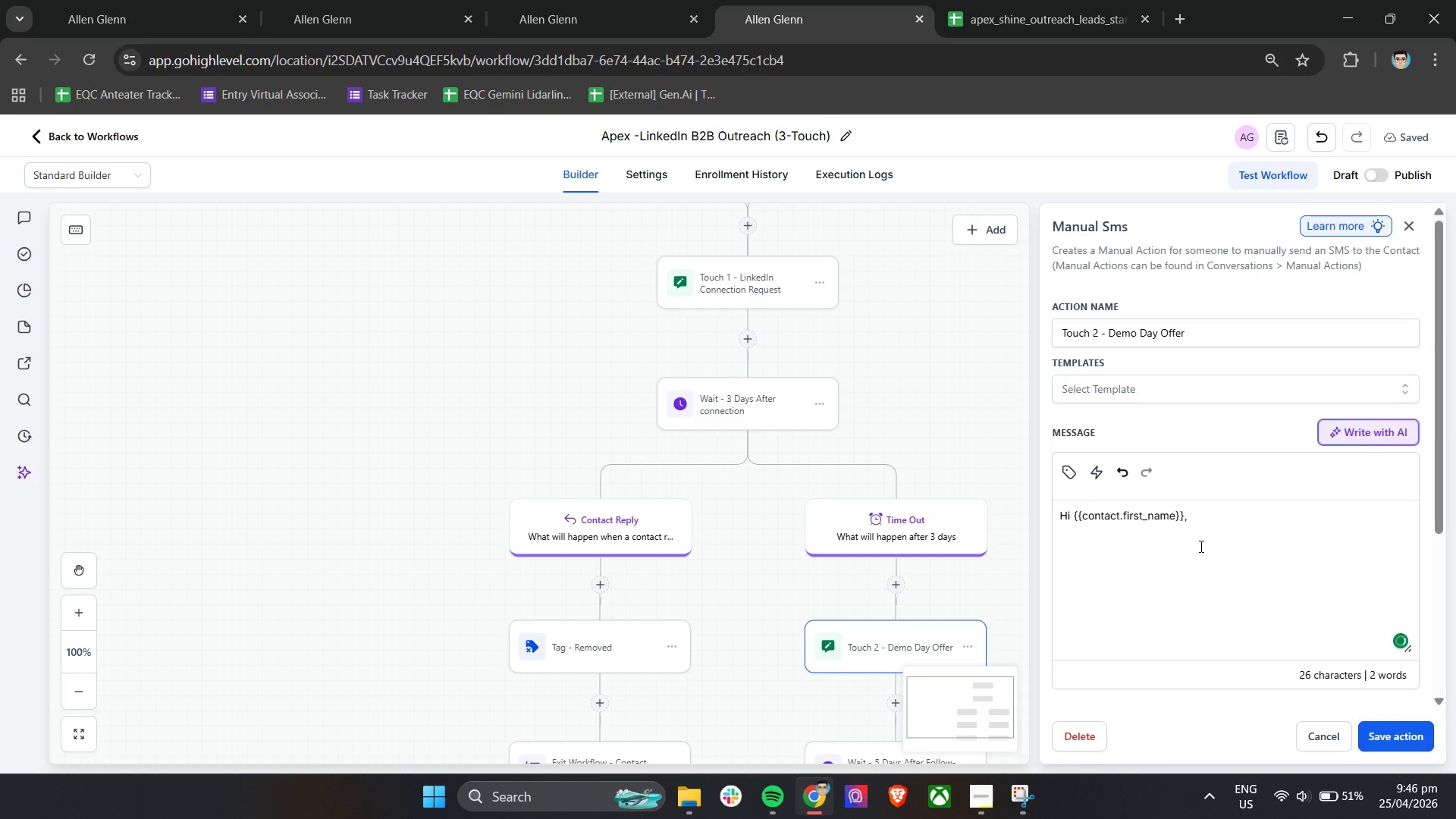 
key(Enter)
 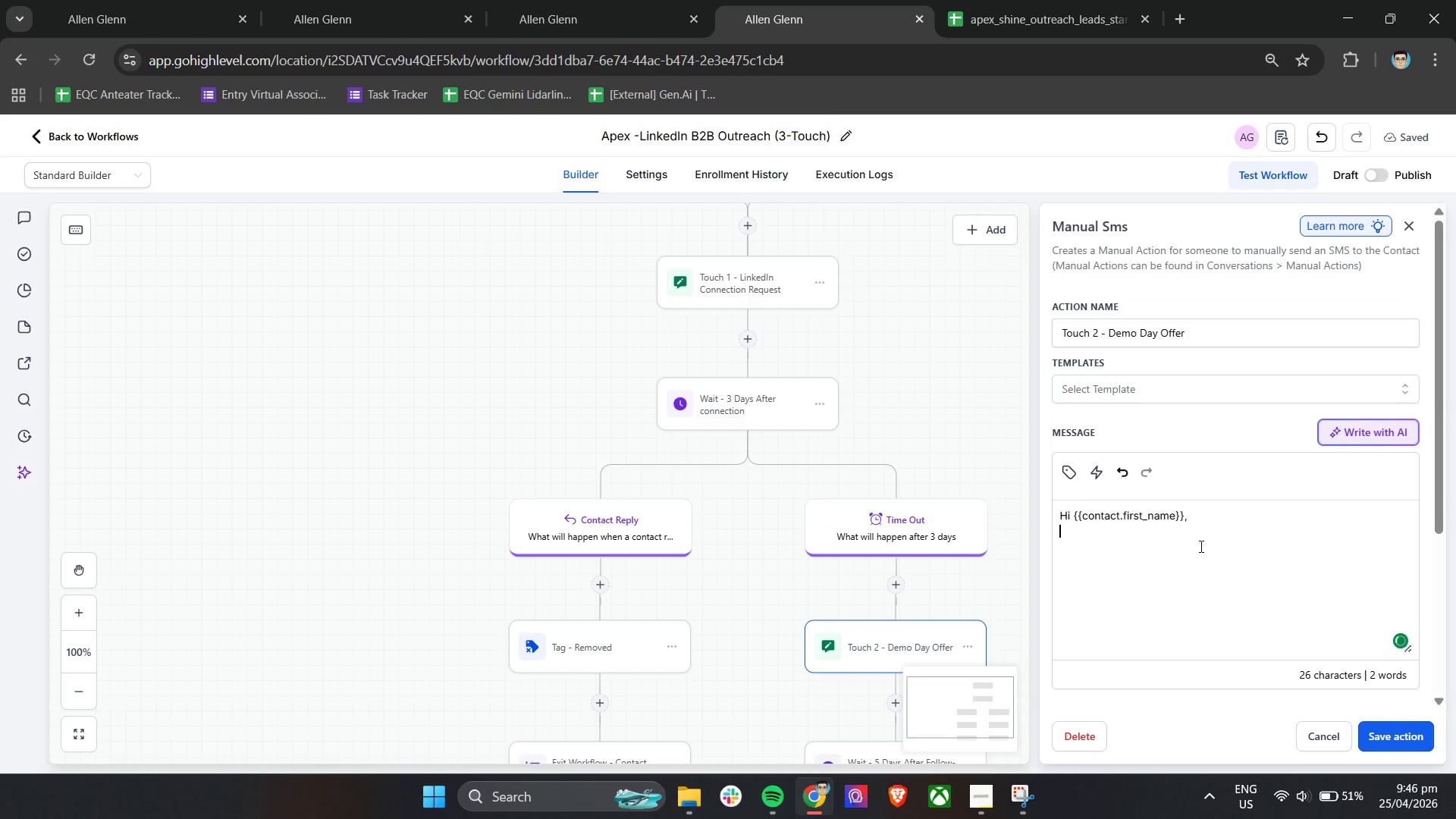 
key(Enter)
 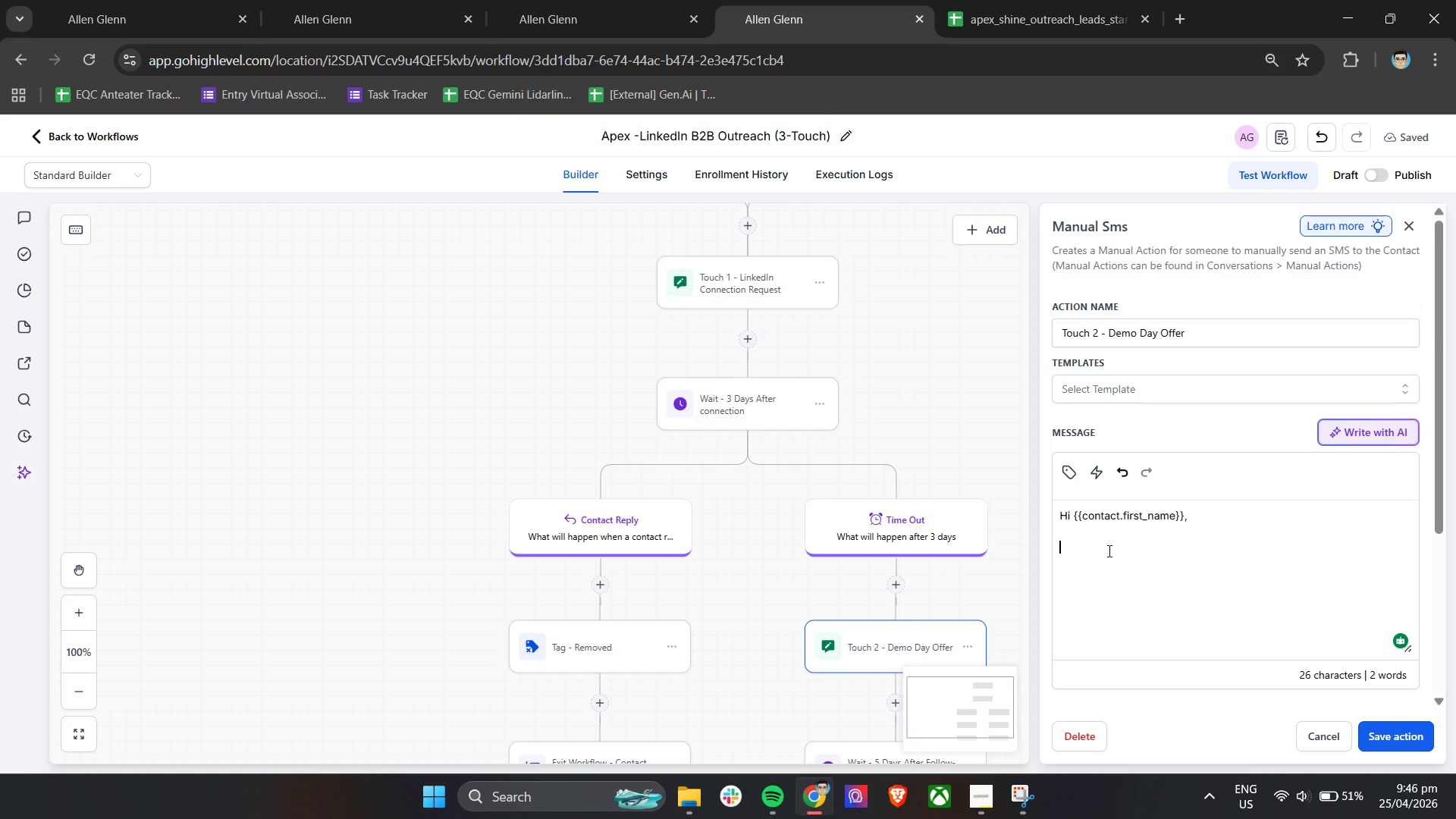 
wait(12.69)
 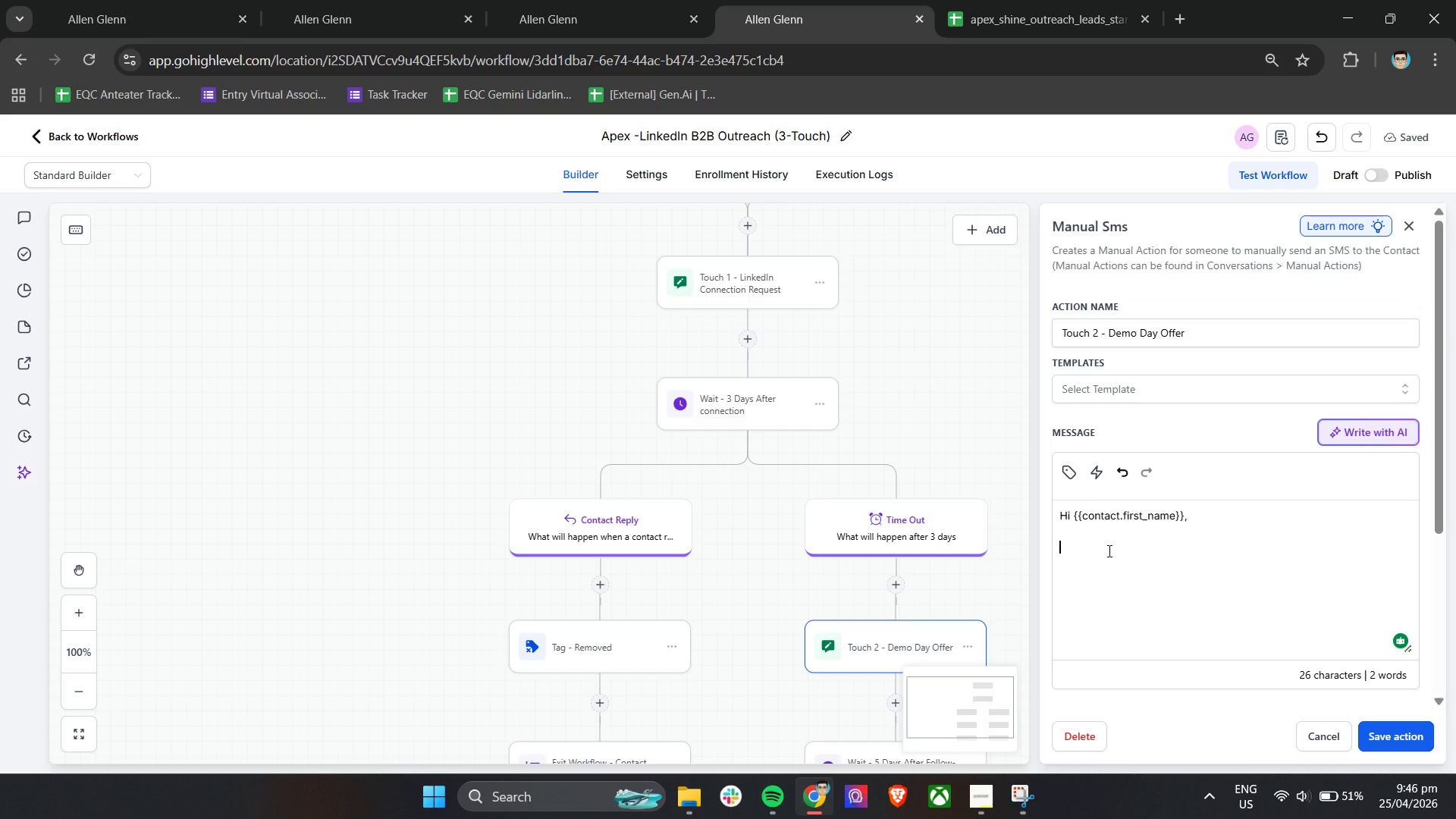 
hold_key(key=W, duration=0.31)
 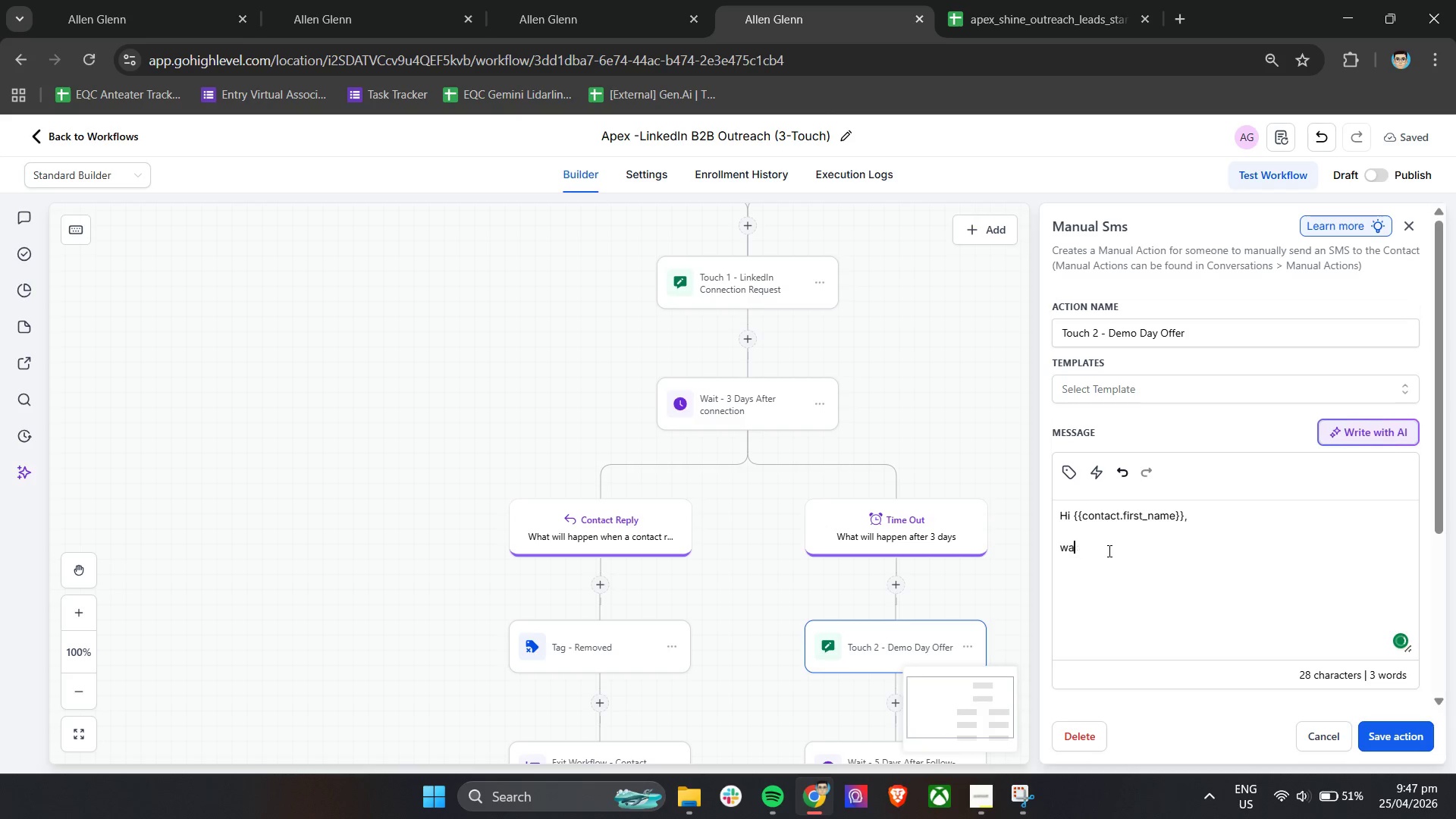 
type(an)
key(Backspace)
key(Backspace)
key(Backspace)
type(Wanted to follow-up )